 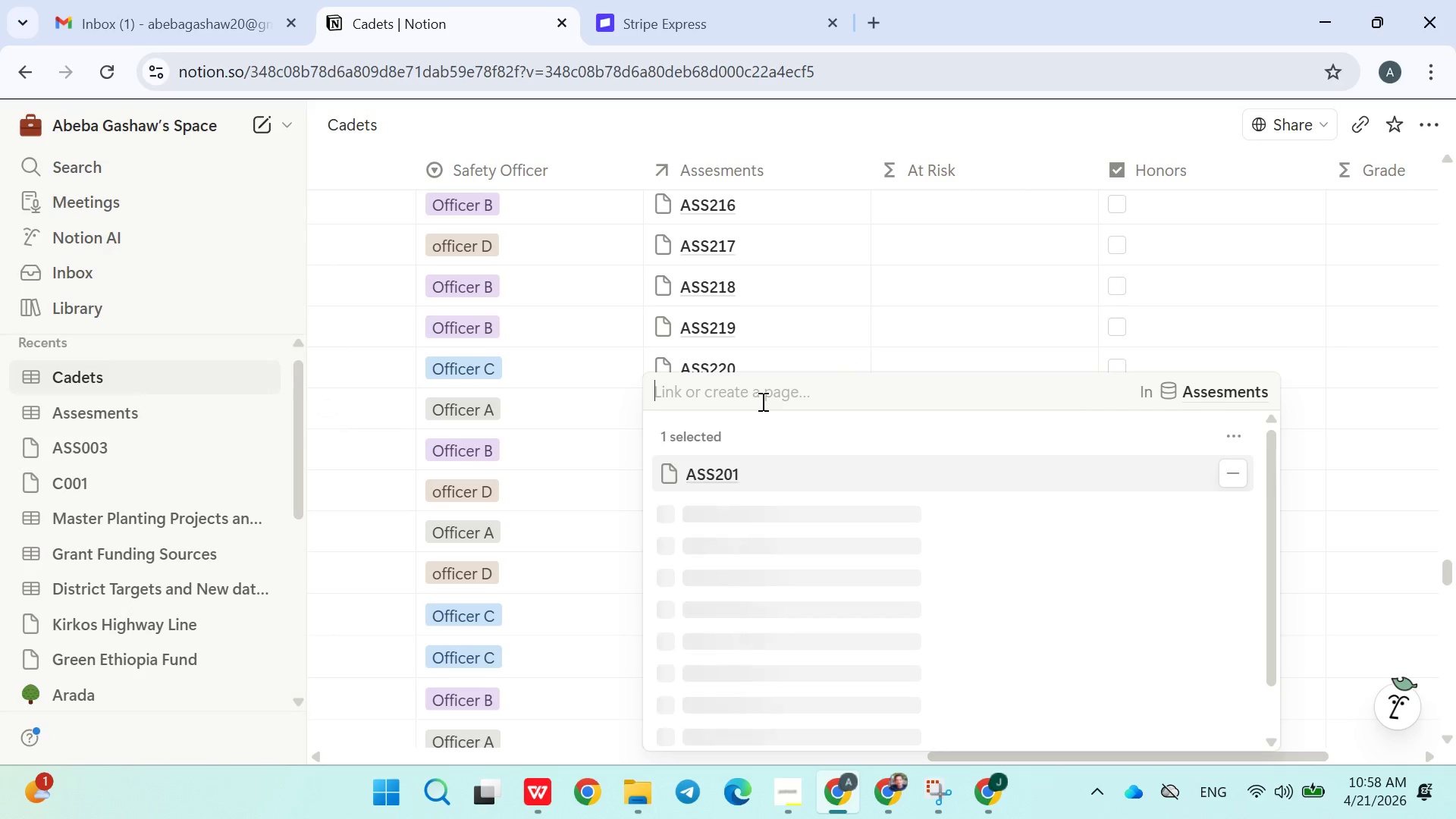 
left_click([1221, 473])
 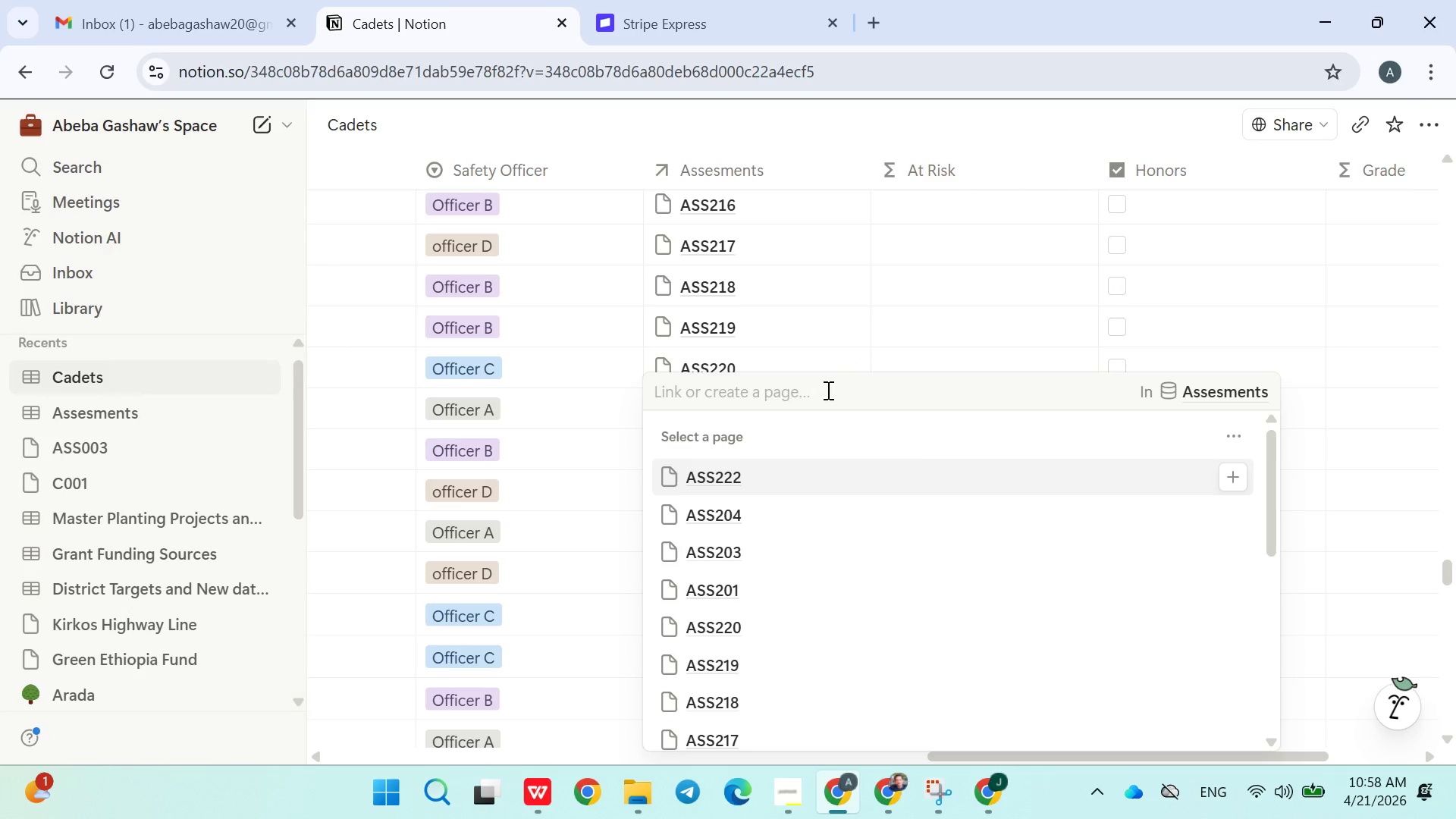 
left_click([824, 388])
 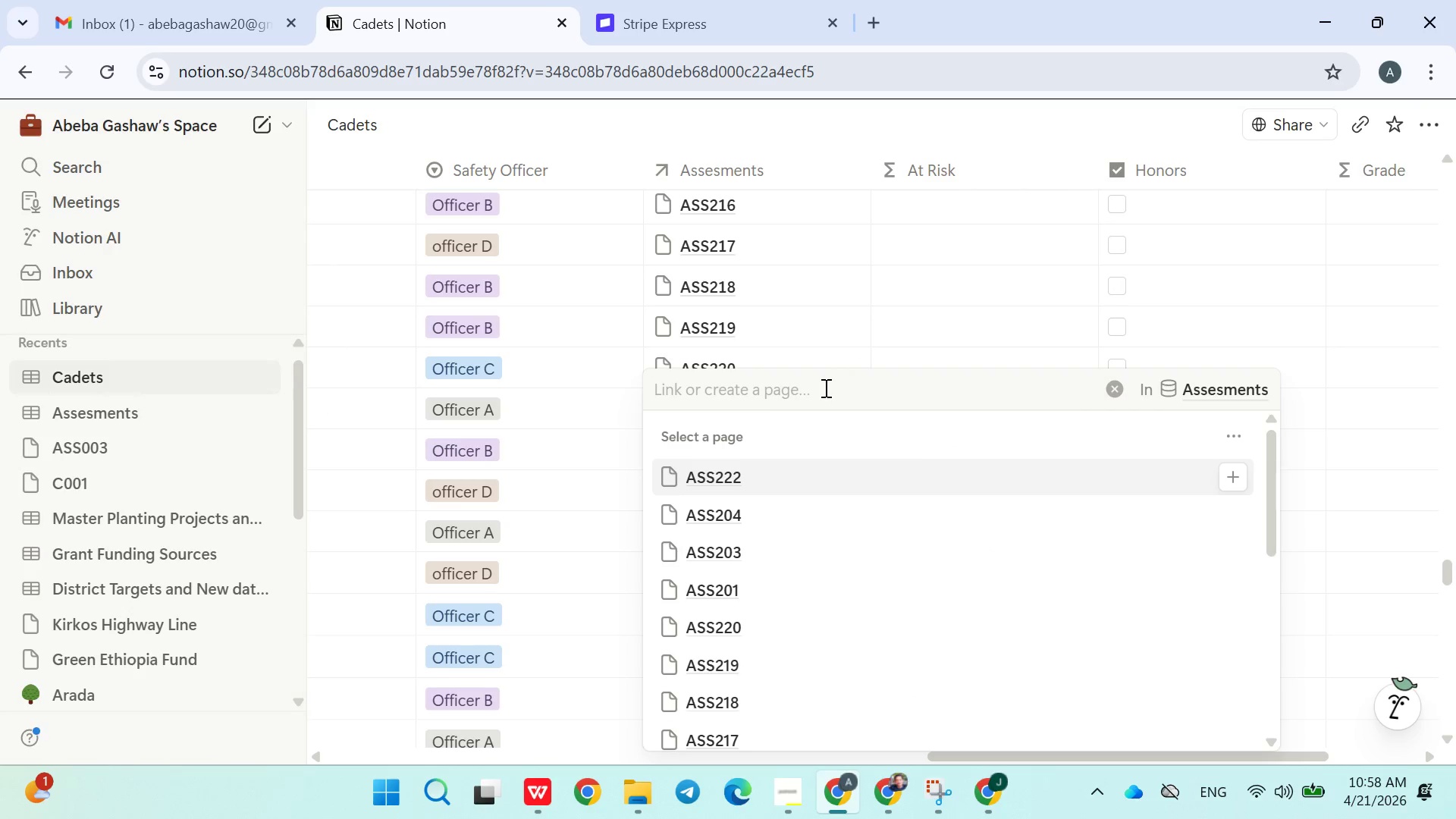 
type(ASS221)
 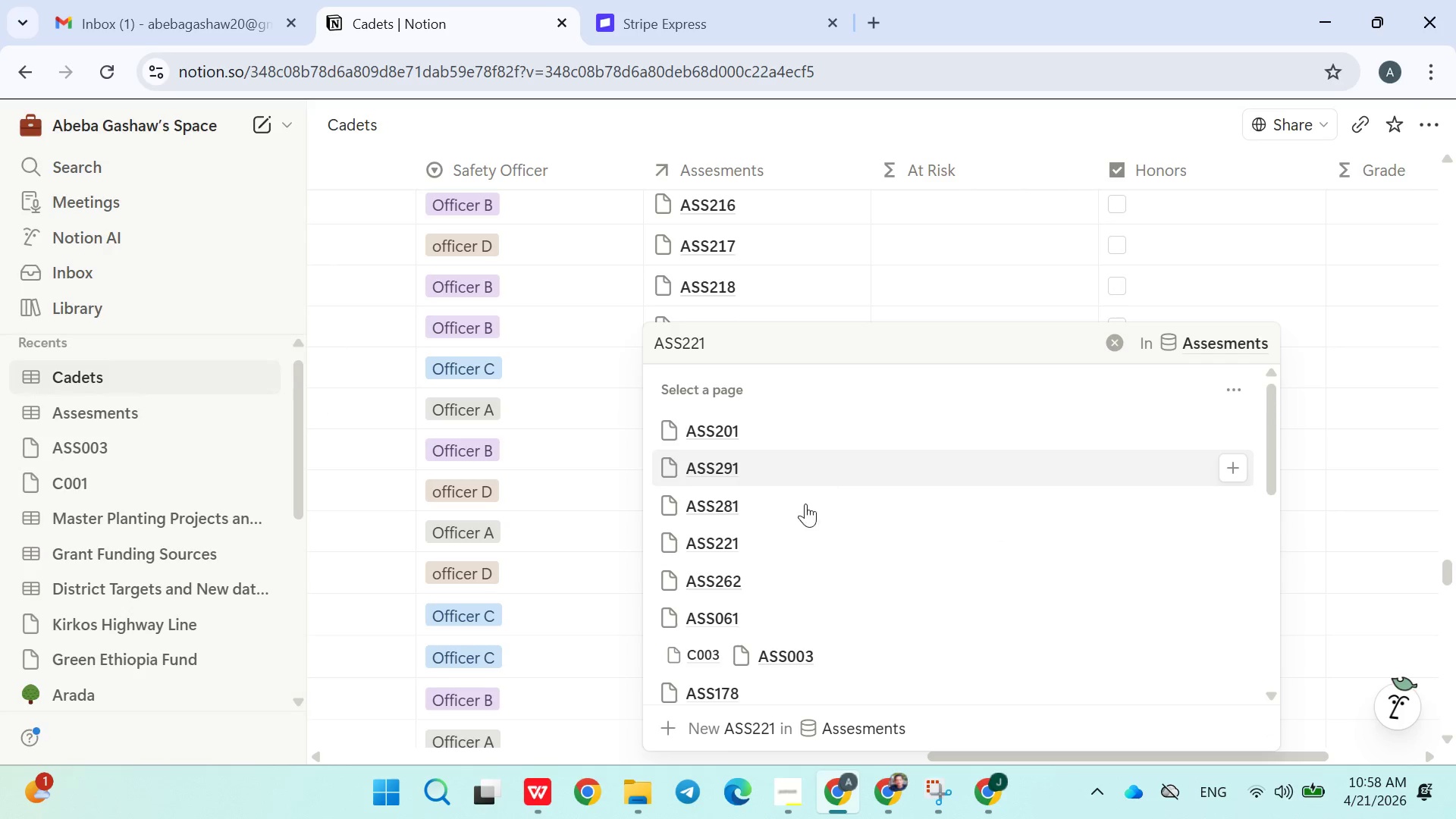 
left_click([764, 536])
 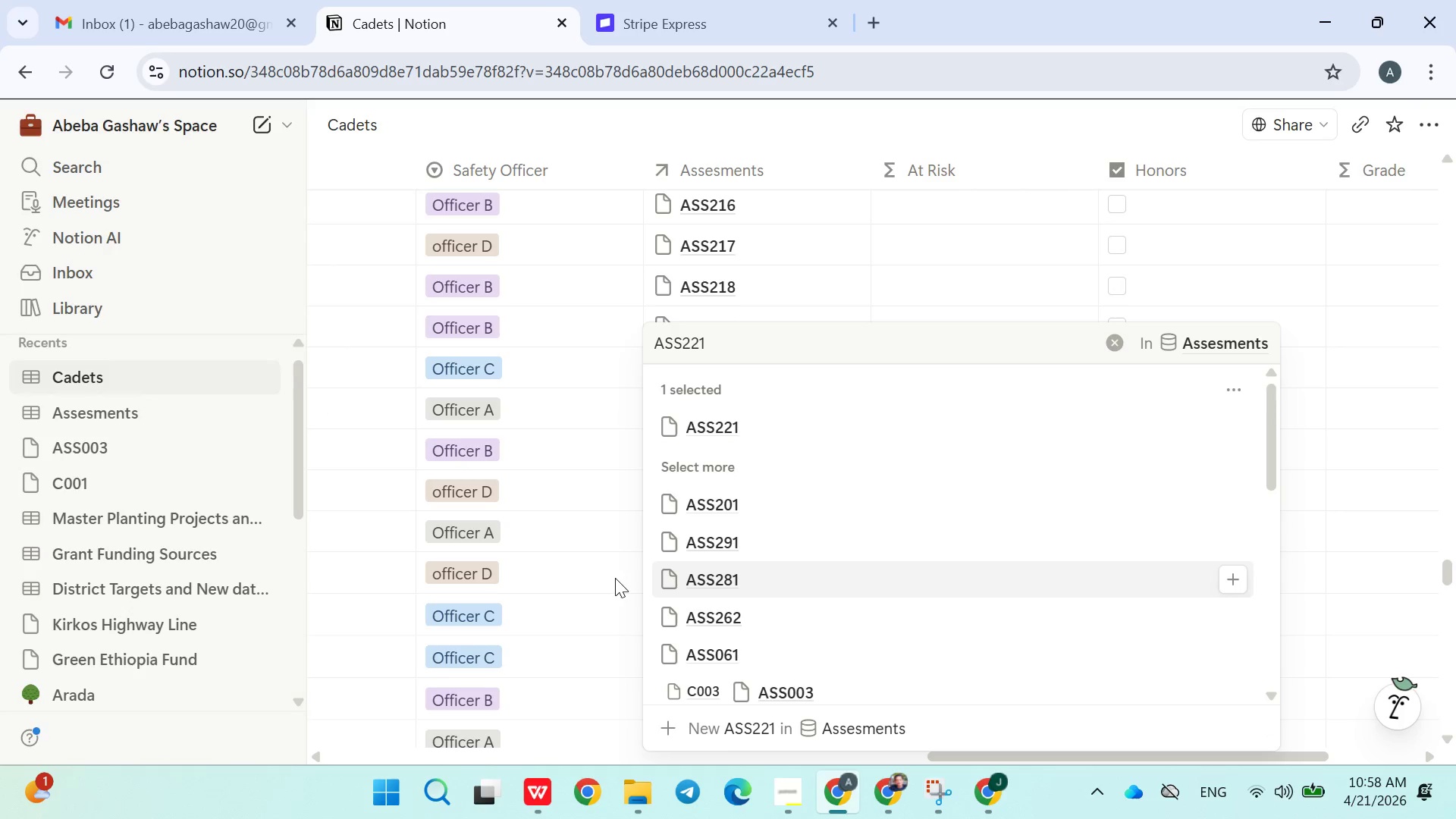 
left_click([613, 578])
 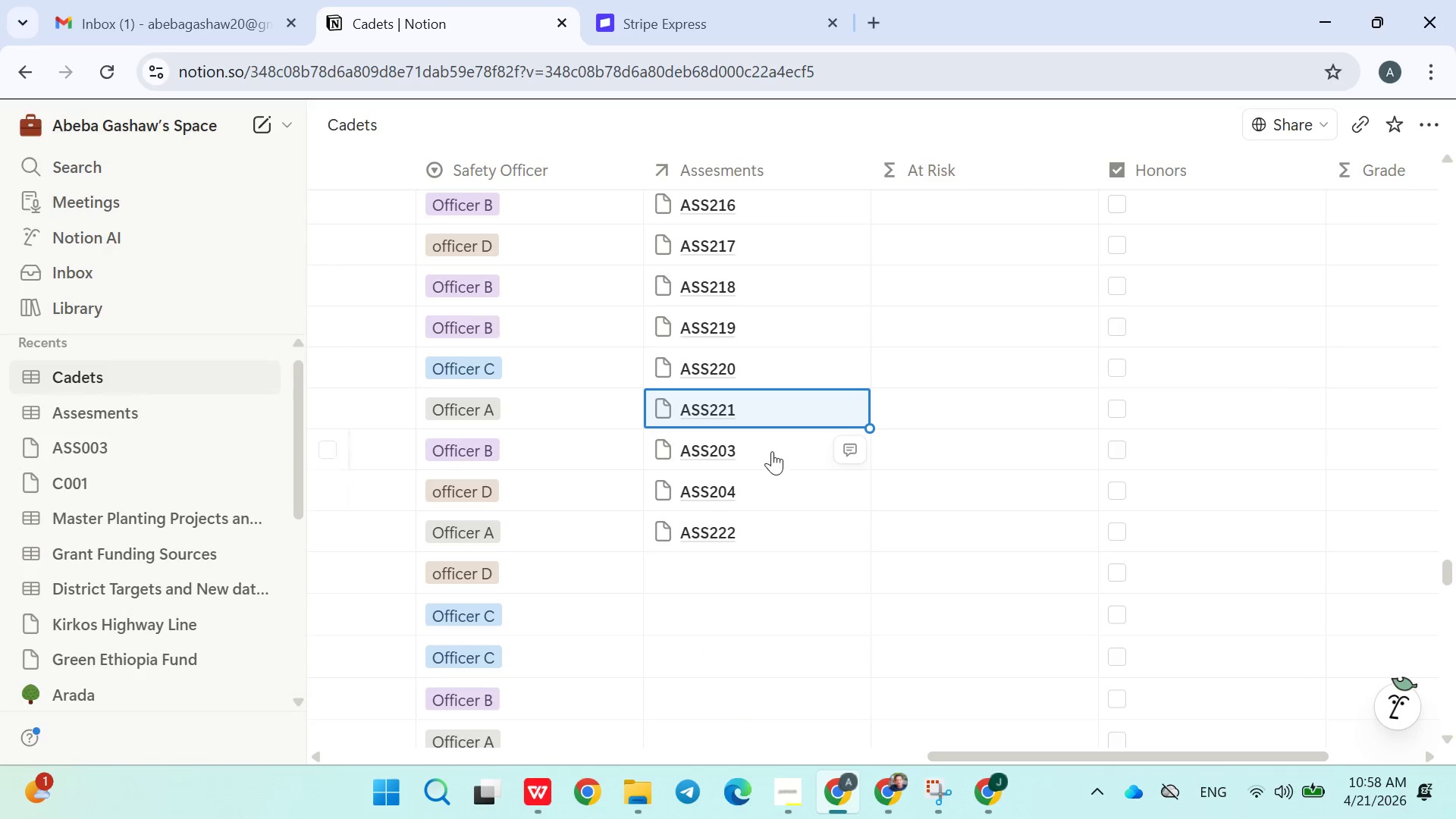 
left_click([772, 450])
 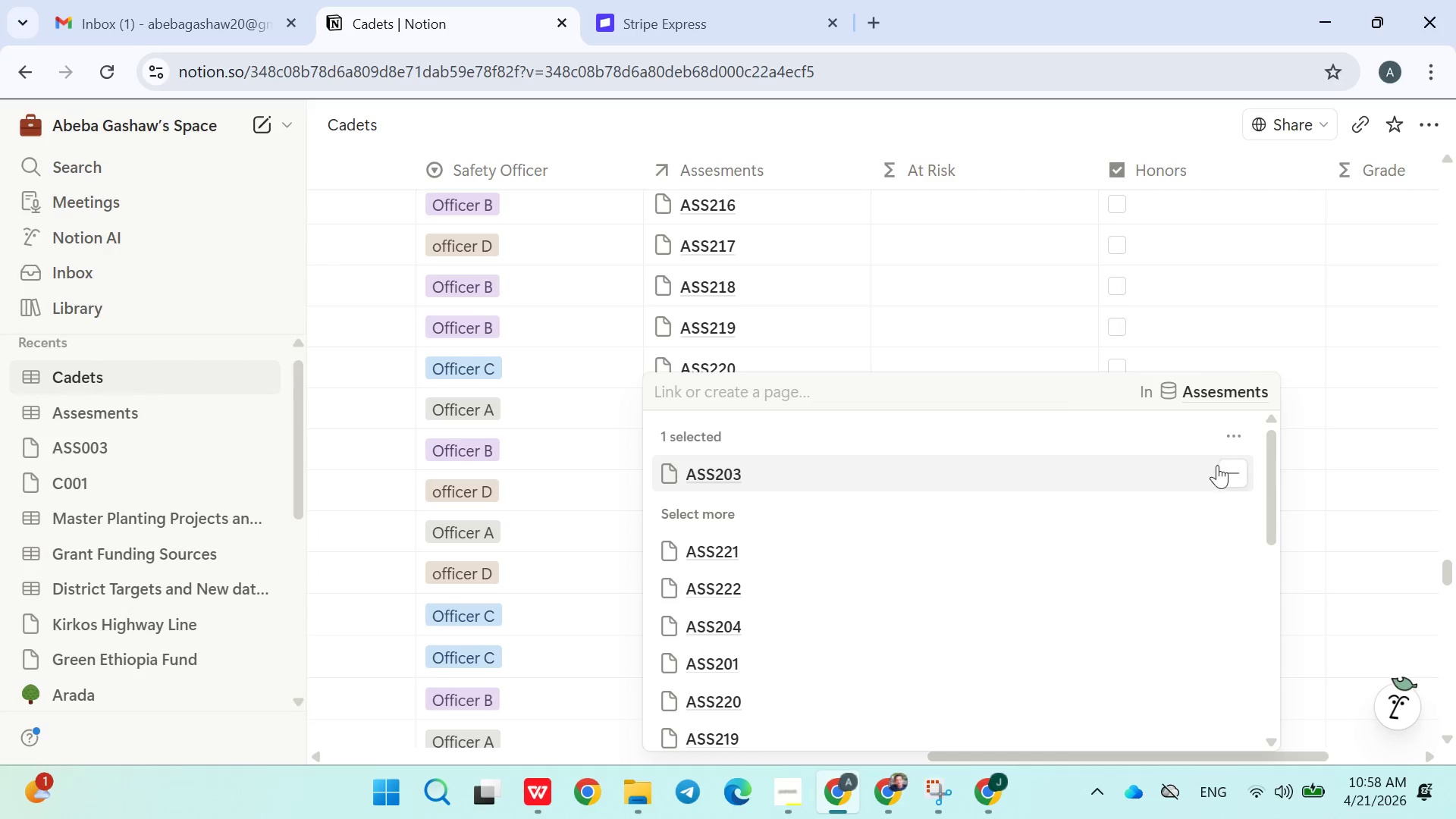 
left_click([1230, 479])
 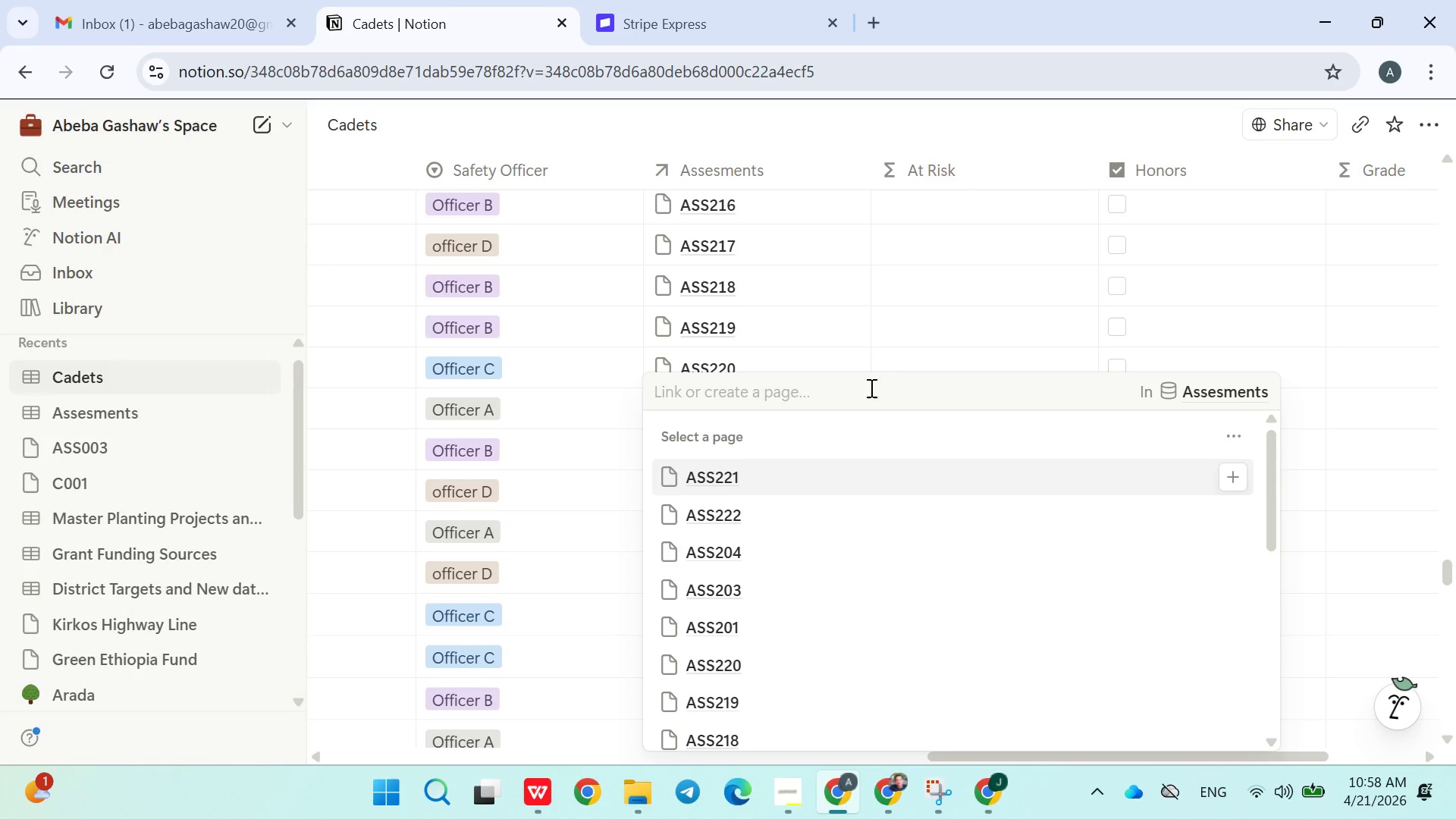 
left_click([859, 379])
 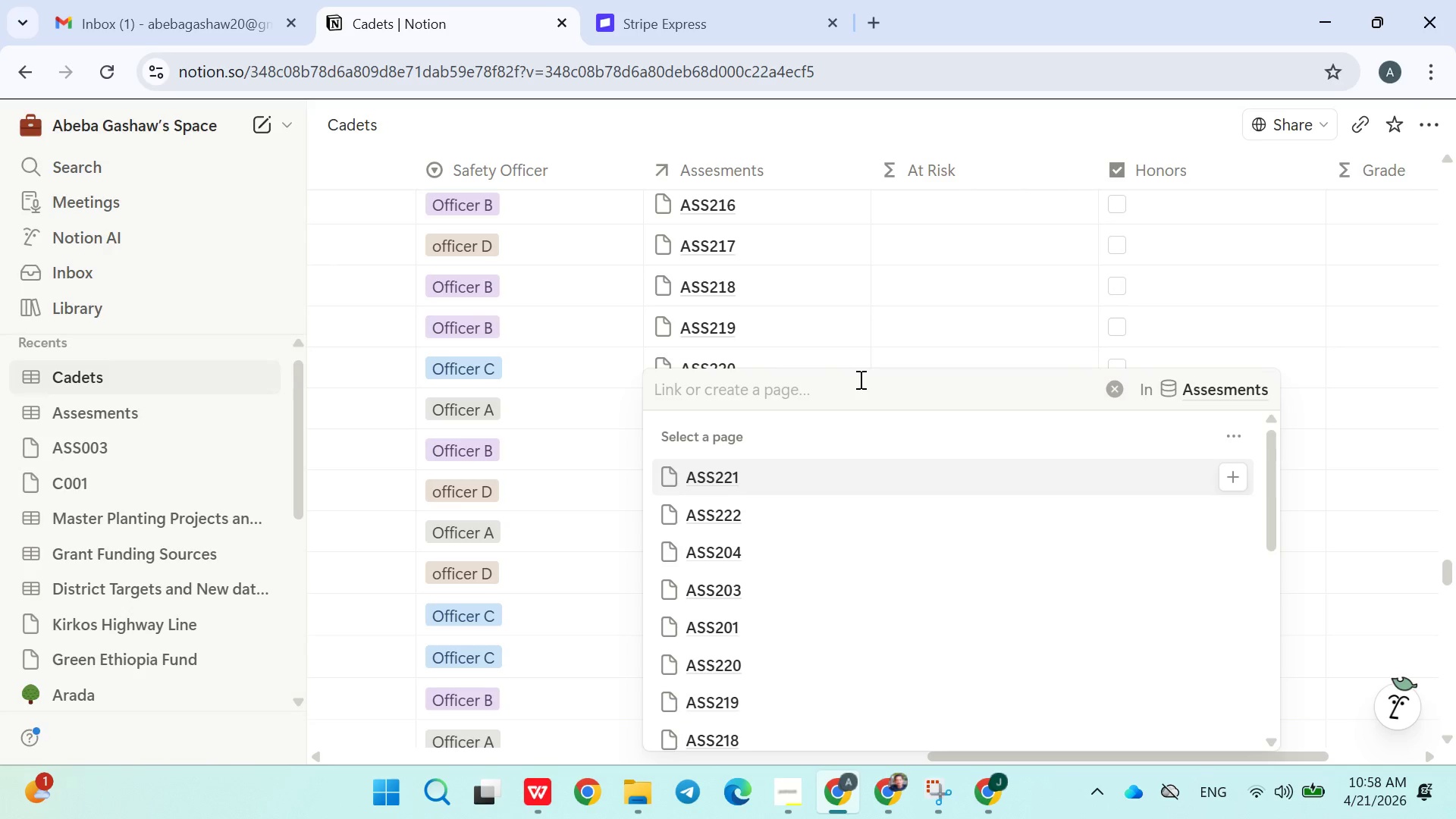 
type(ASS222)
key(Backspace)
type(3)
 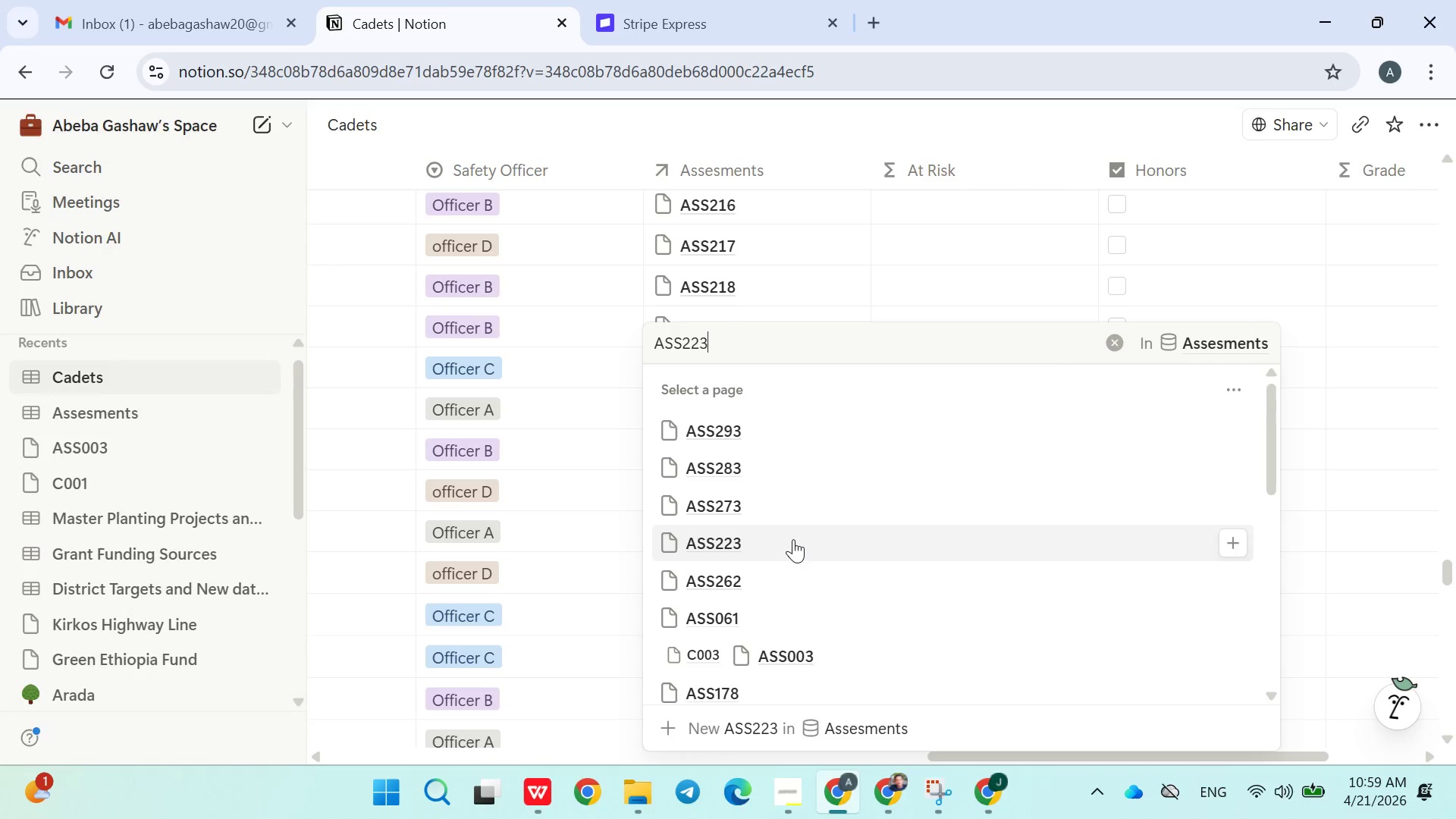 
wait(9.61)
 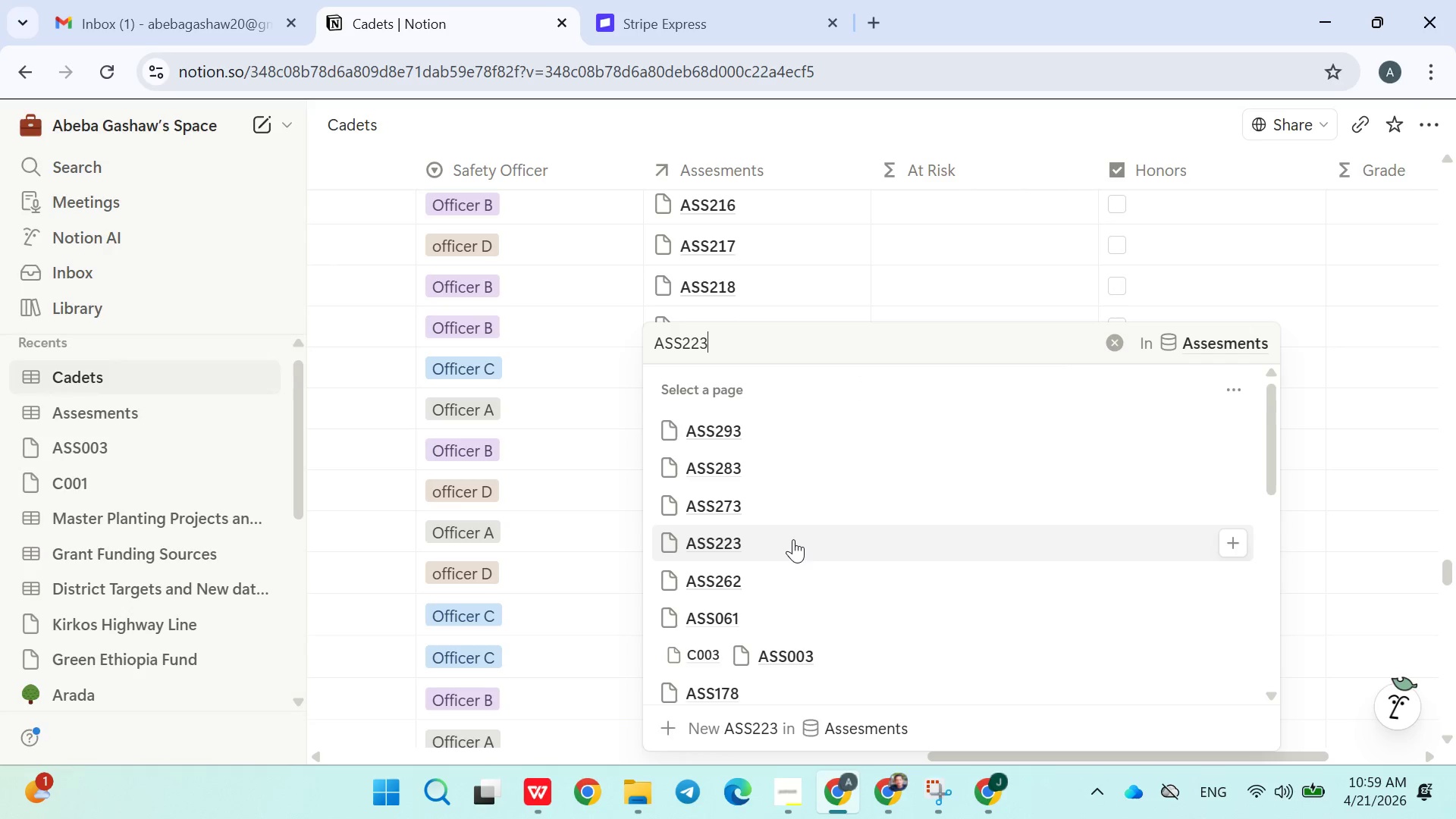 
left_click([783, 728])
 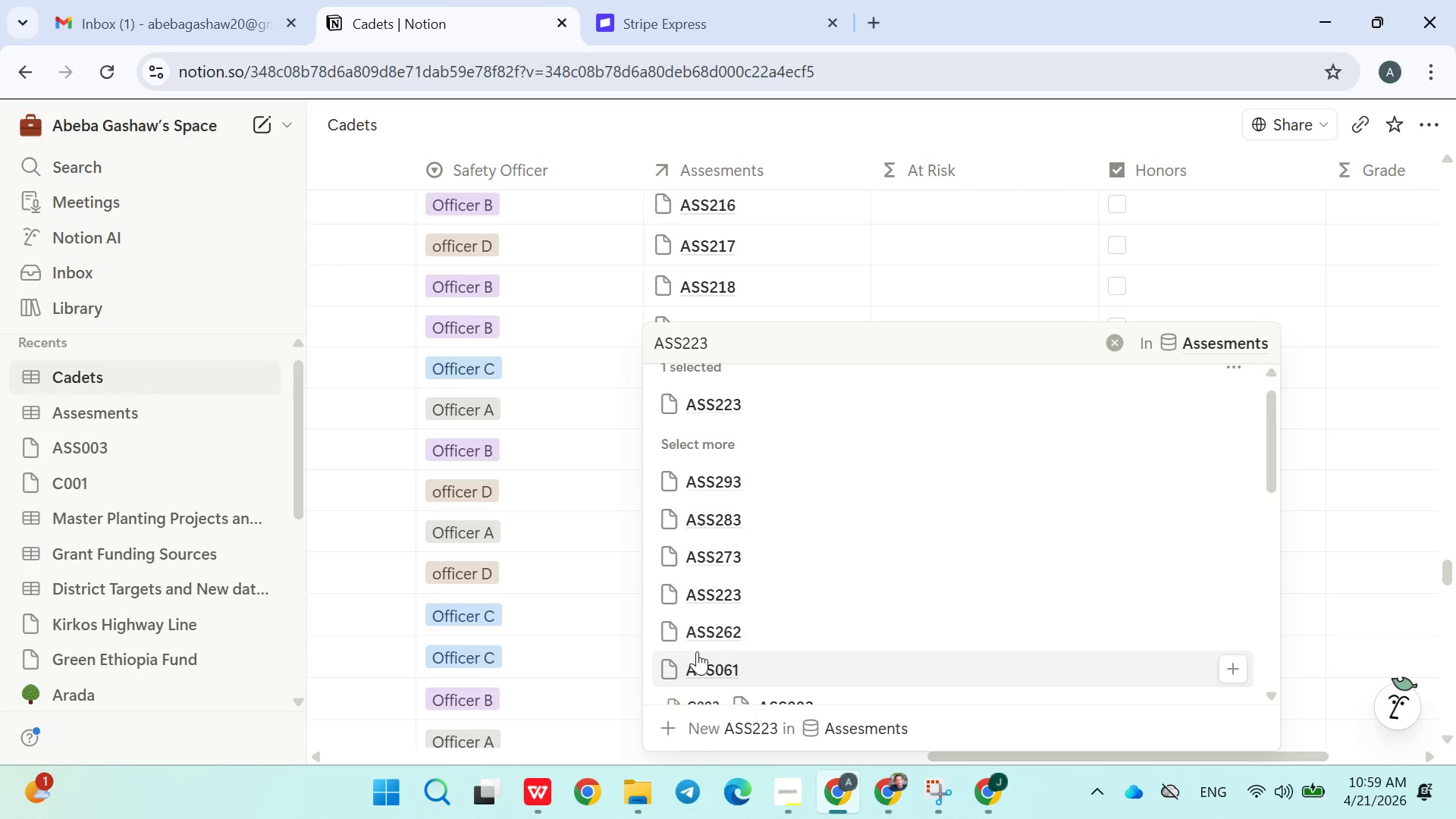 
left_click([621, 598])
 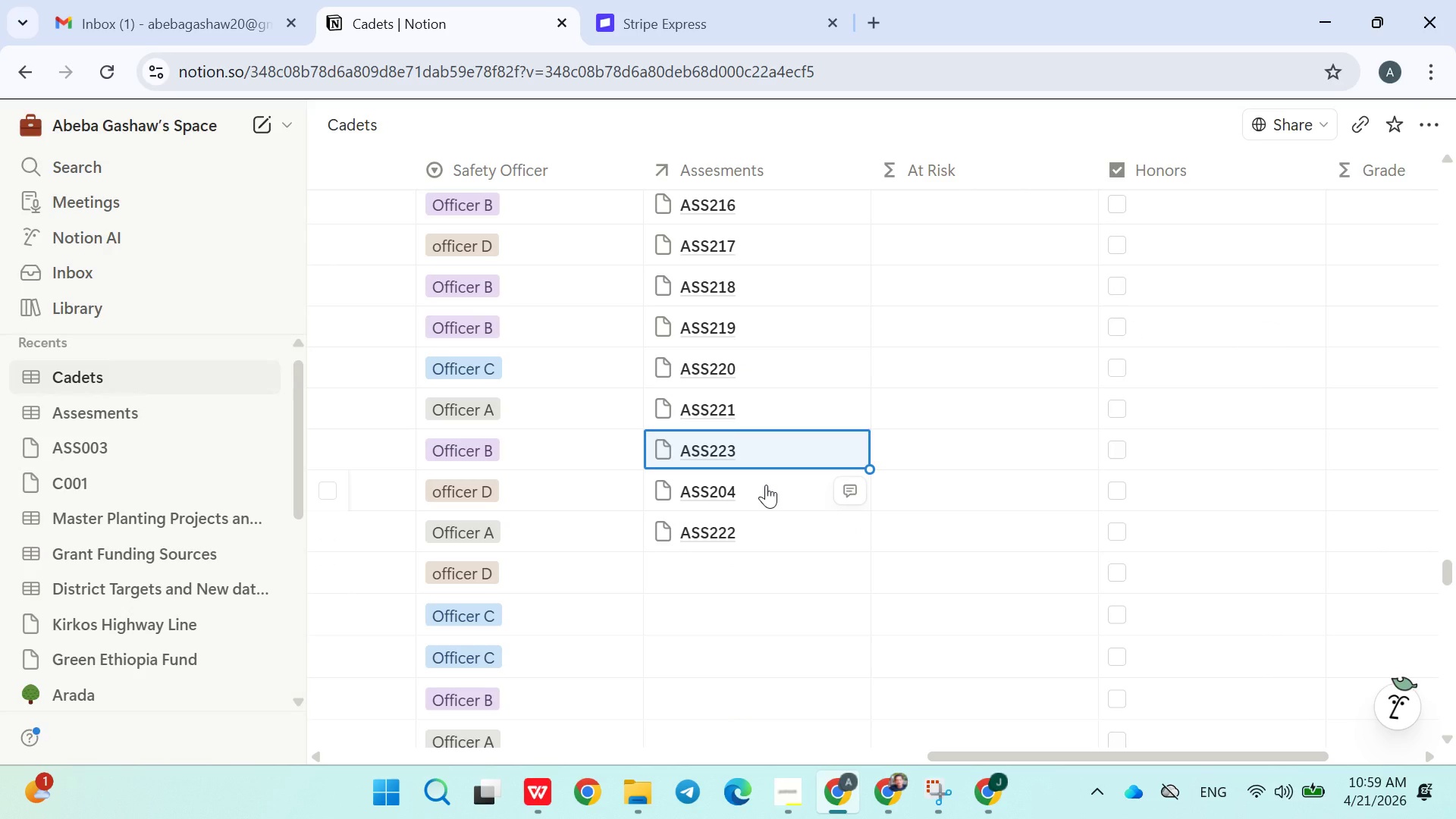 
left_click([766, 485])
 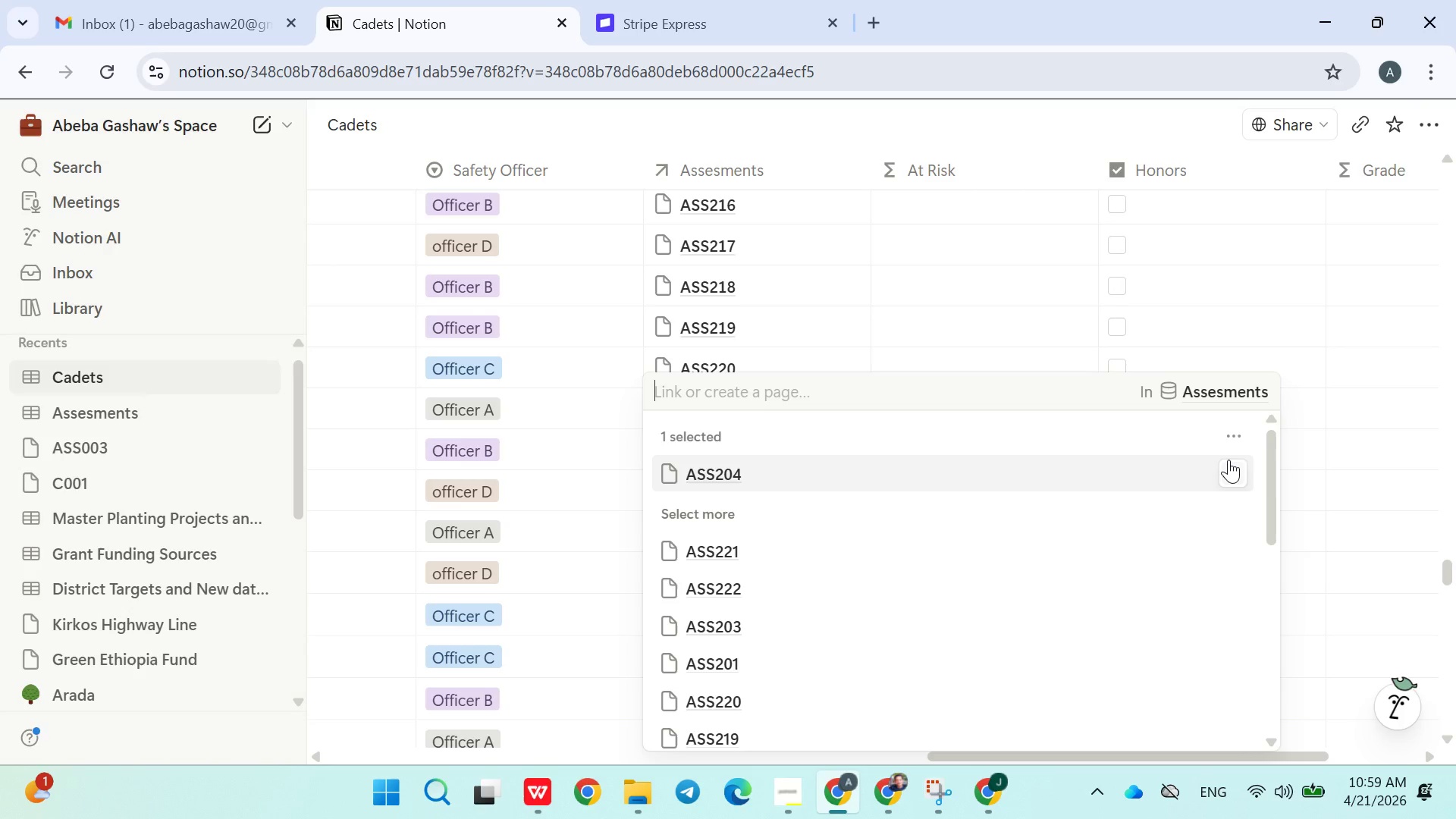 
left_click([1236, 466])
 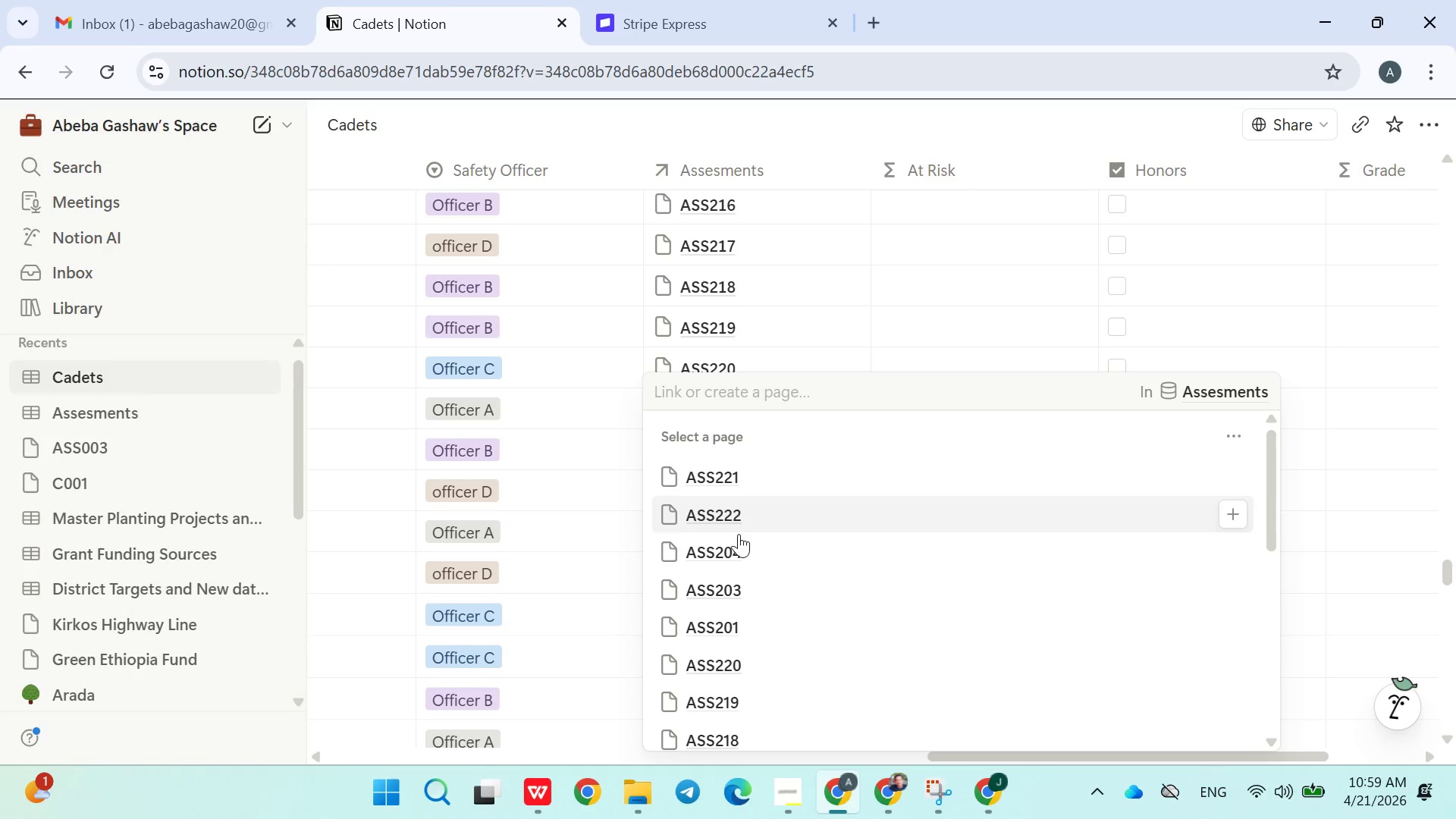 
left_click([770, 399])
 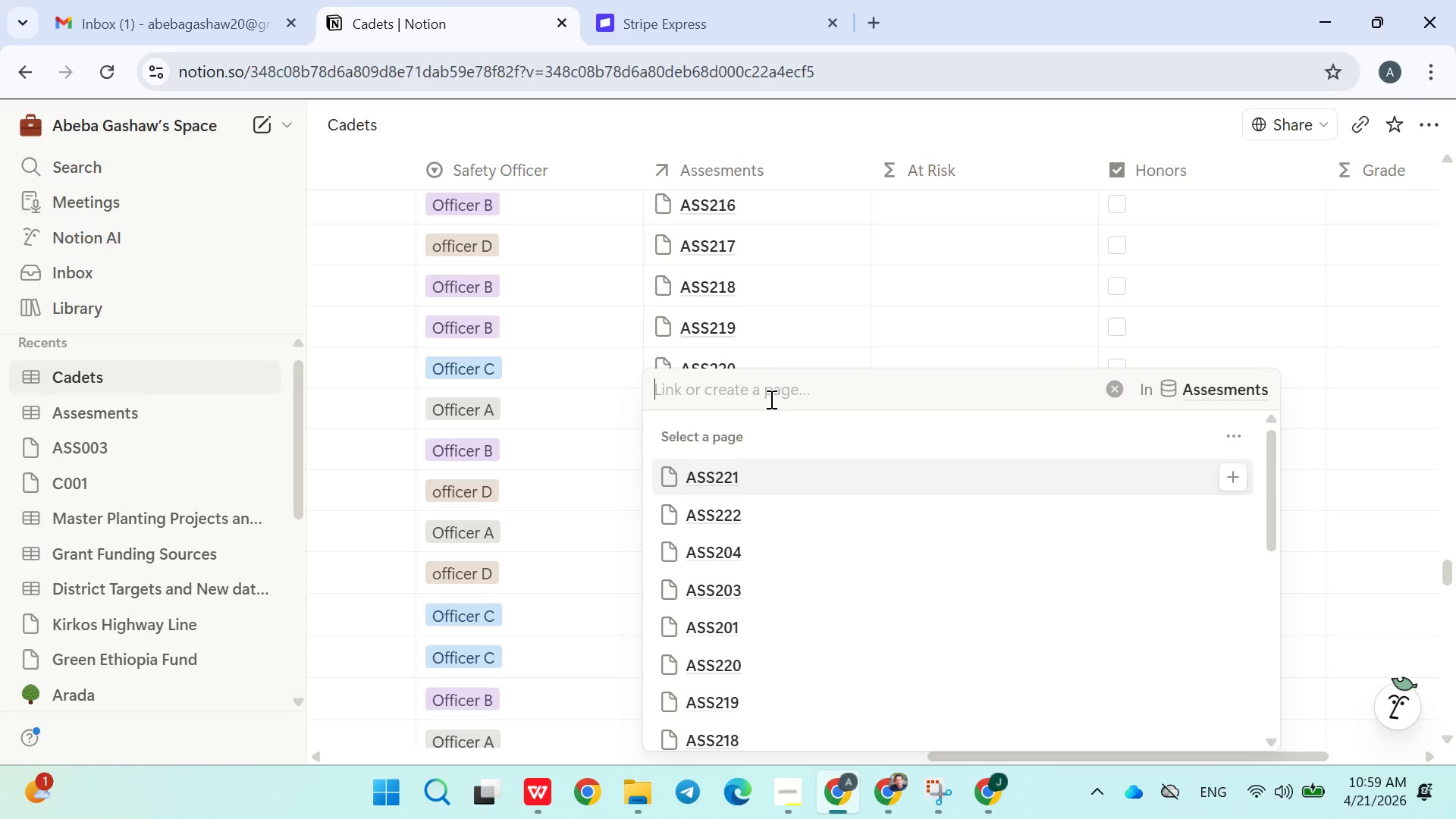 
type(224)
 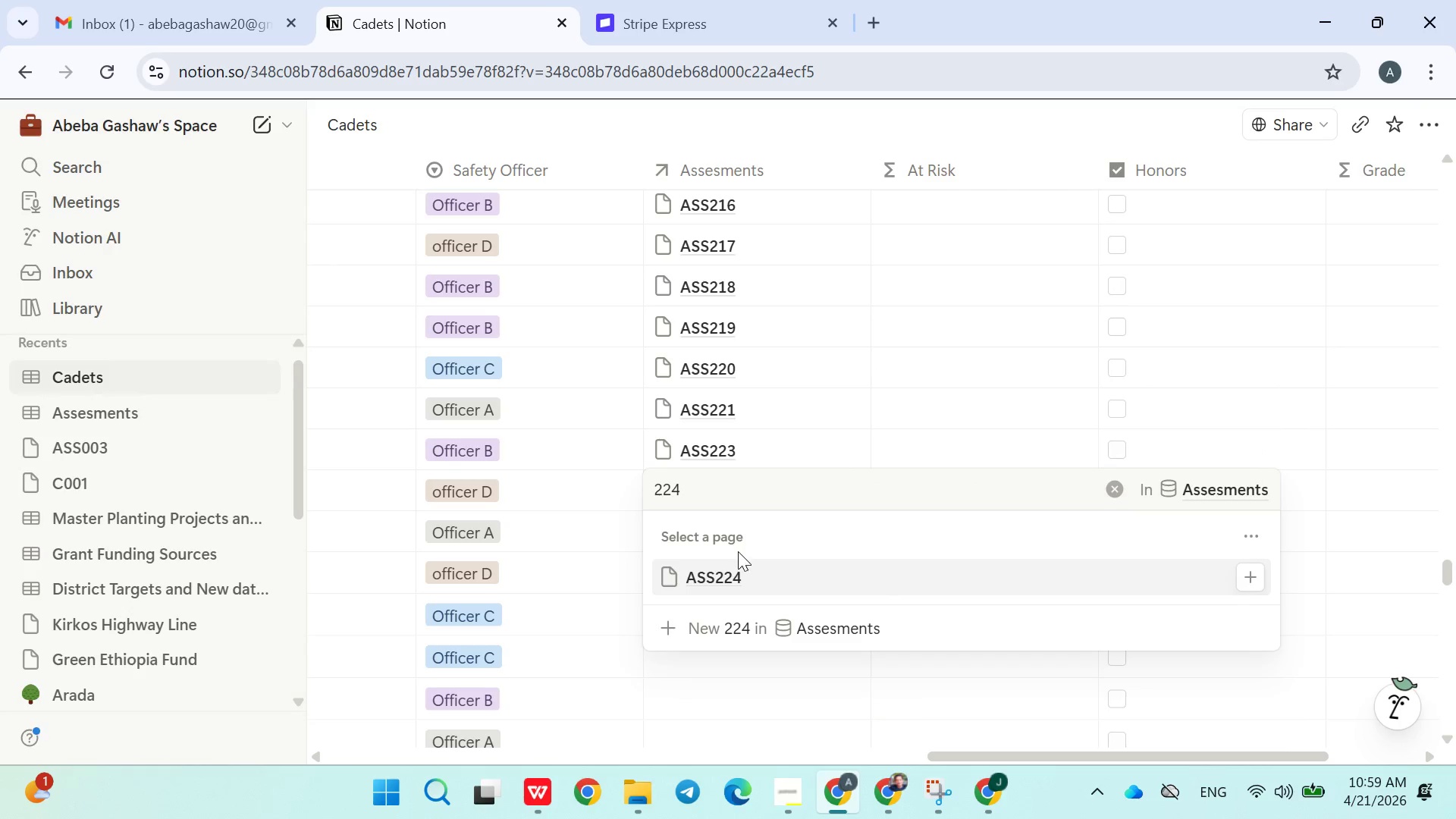 
left_click([730, 570])
 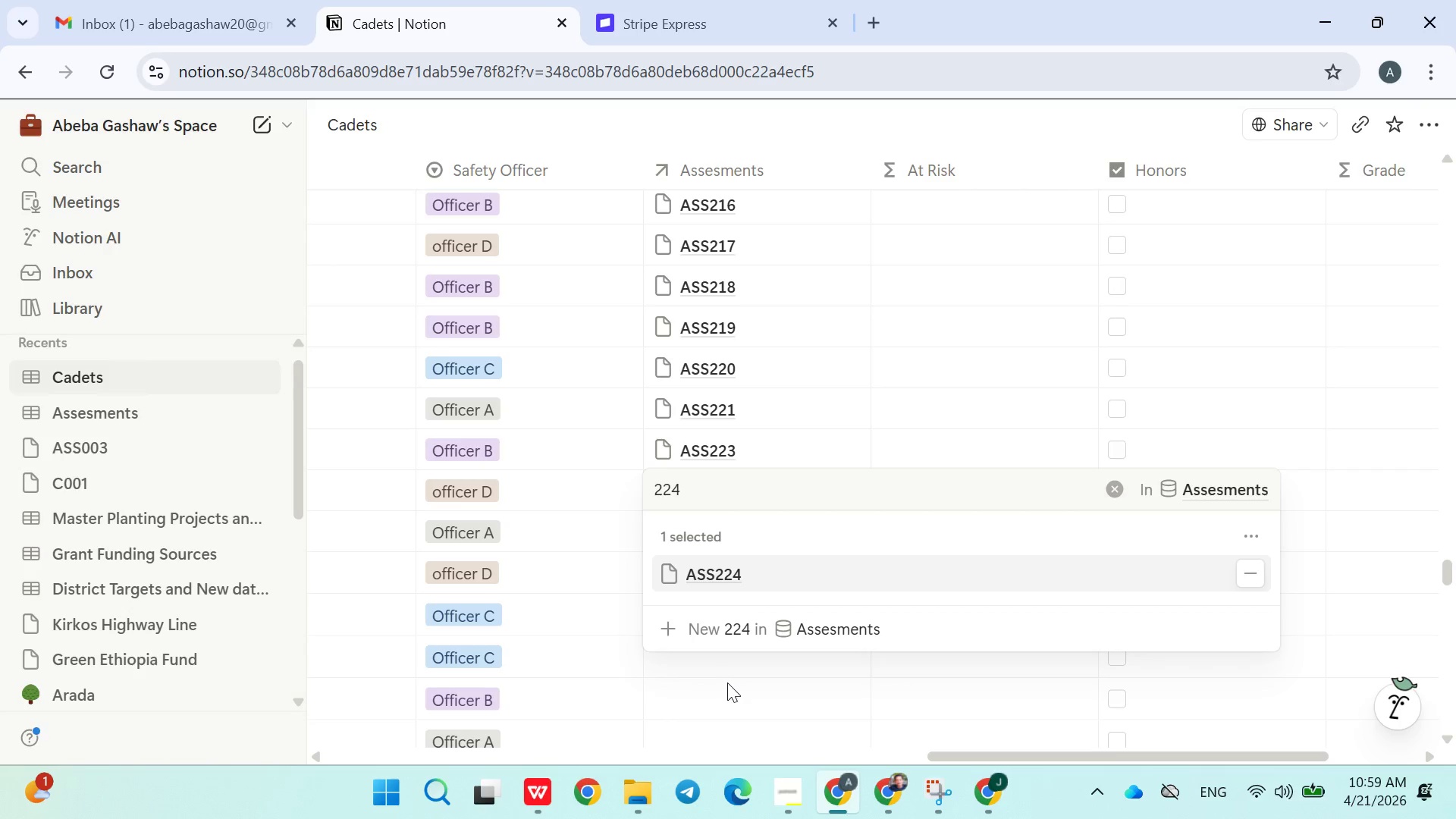 
left_click([720, 574])
 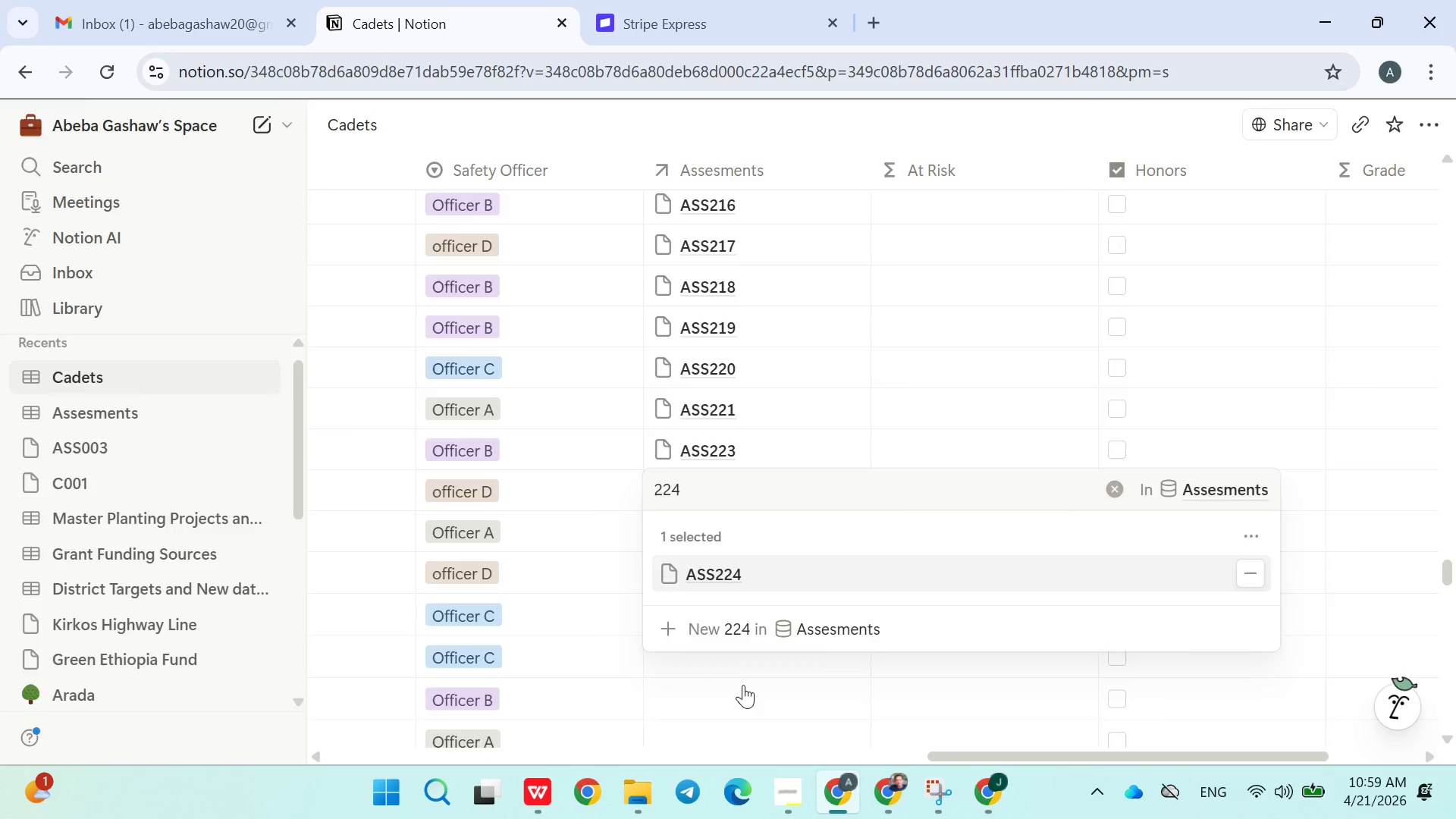 
left_click([742, 687])
 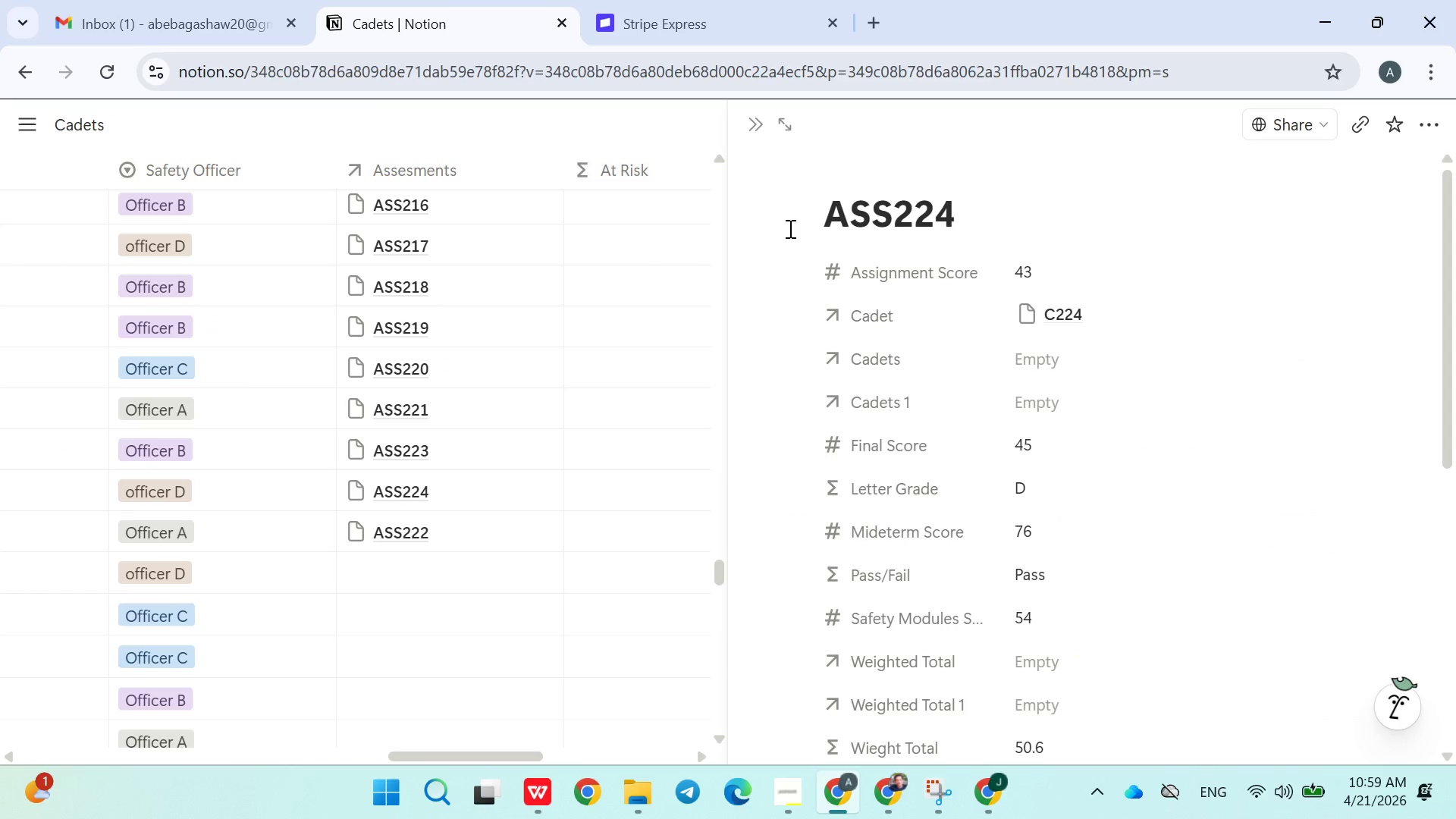 
left_click([760, 121])
 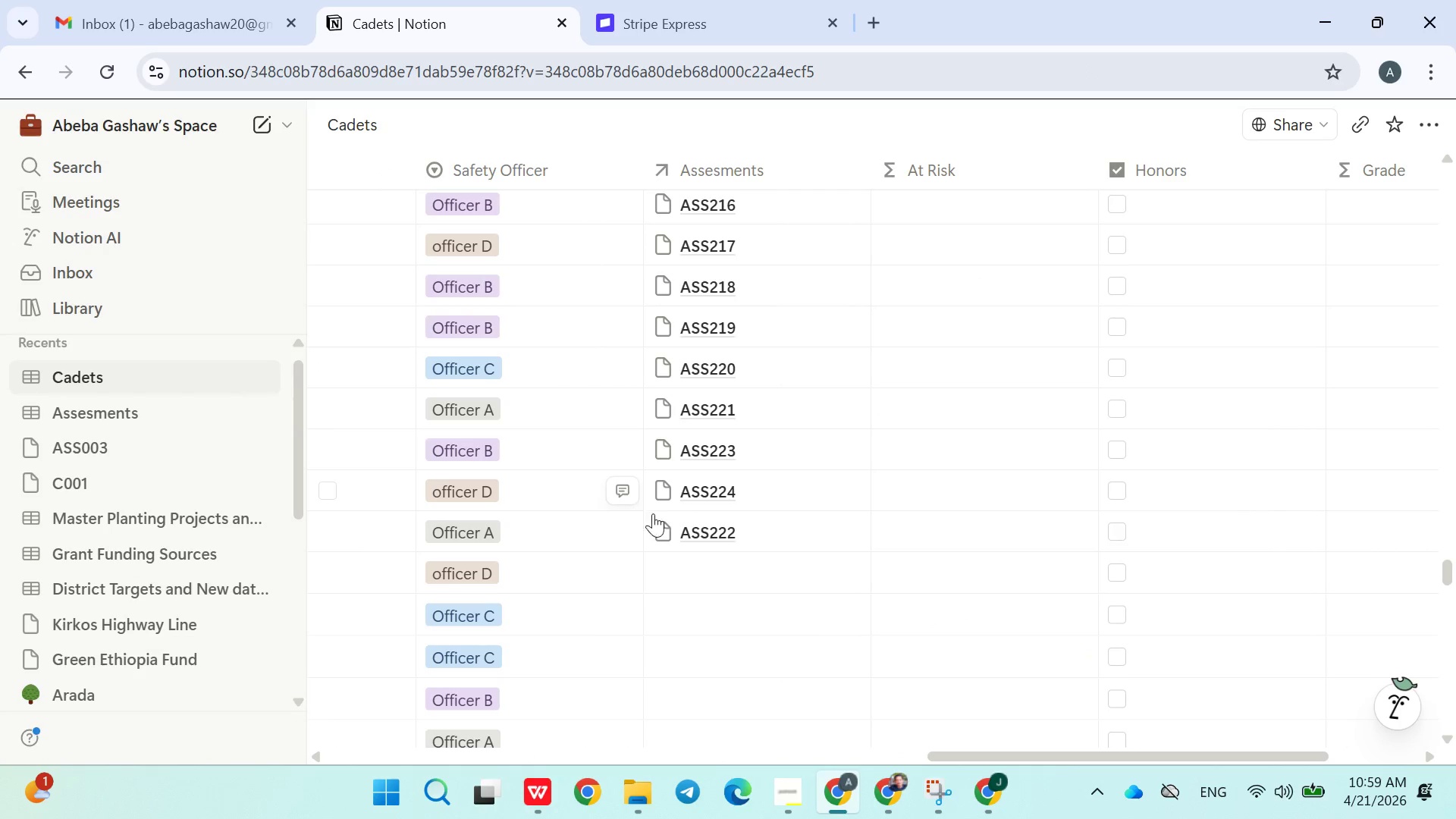 
left_click([704, 521])
 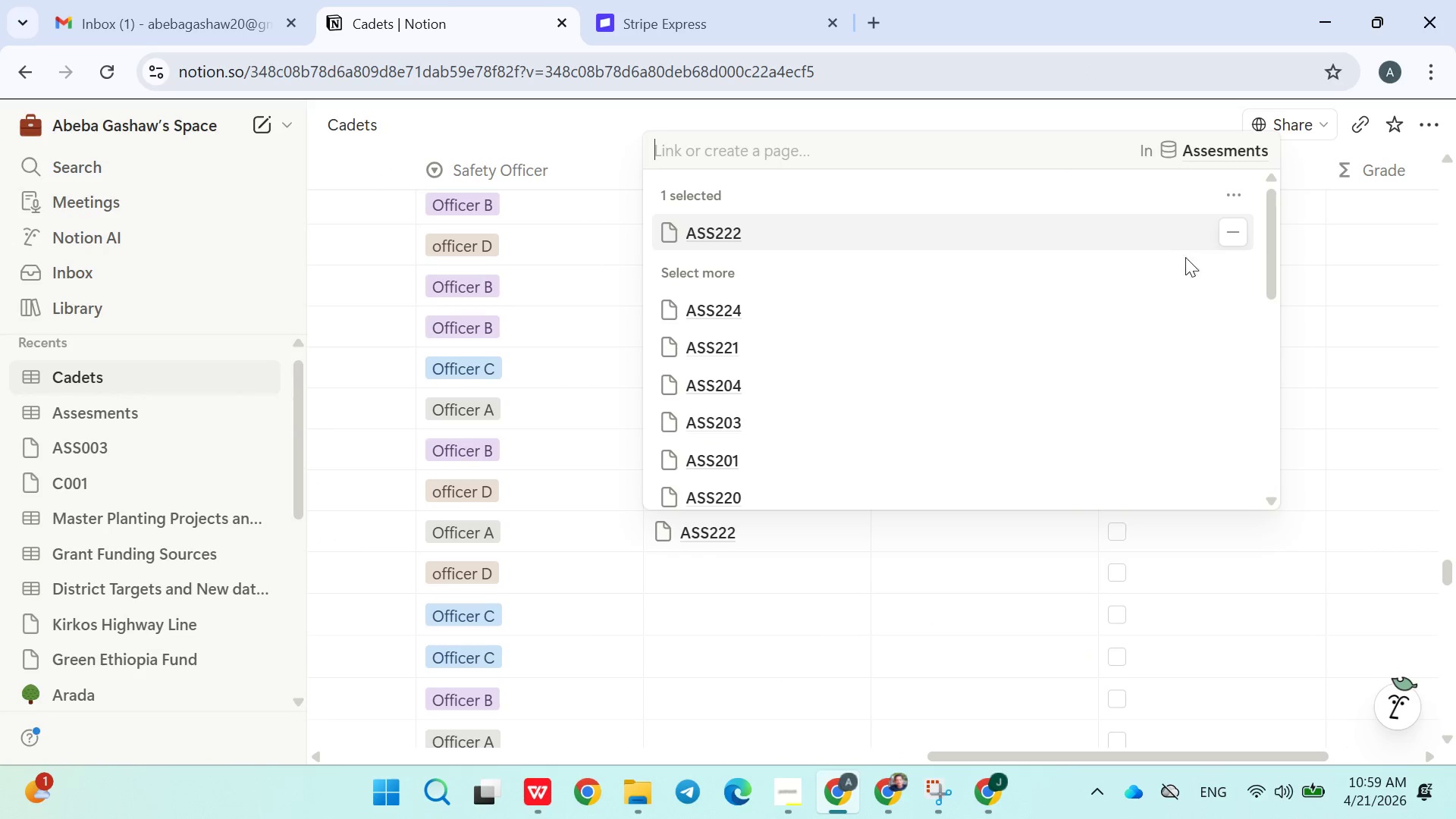 
left_click([1235, 231])
 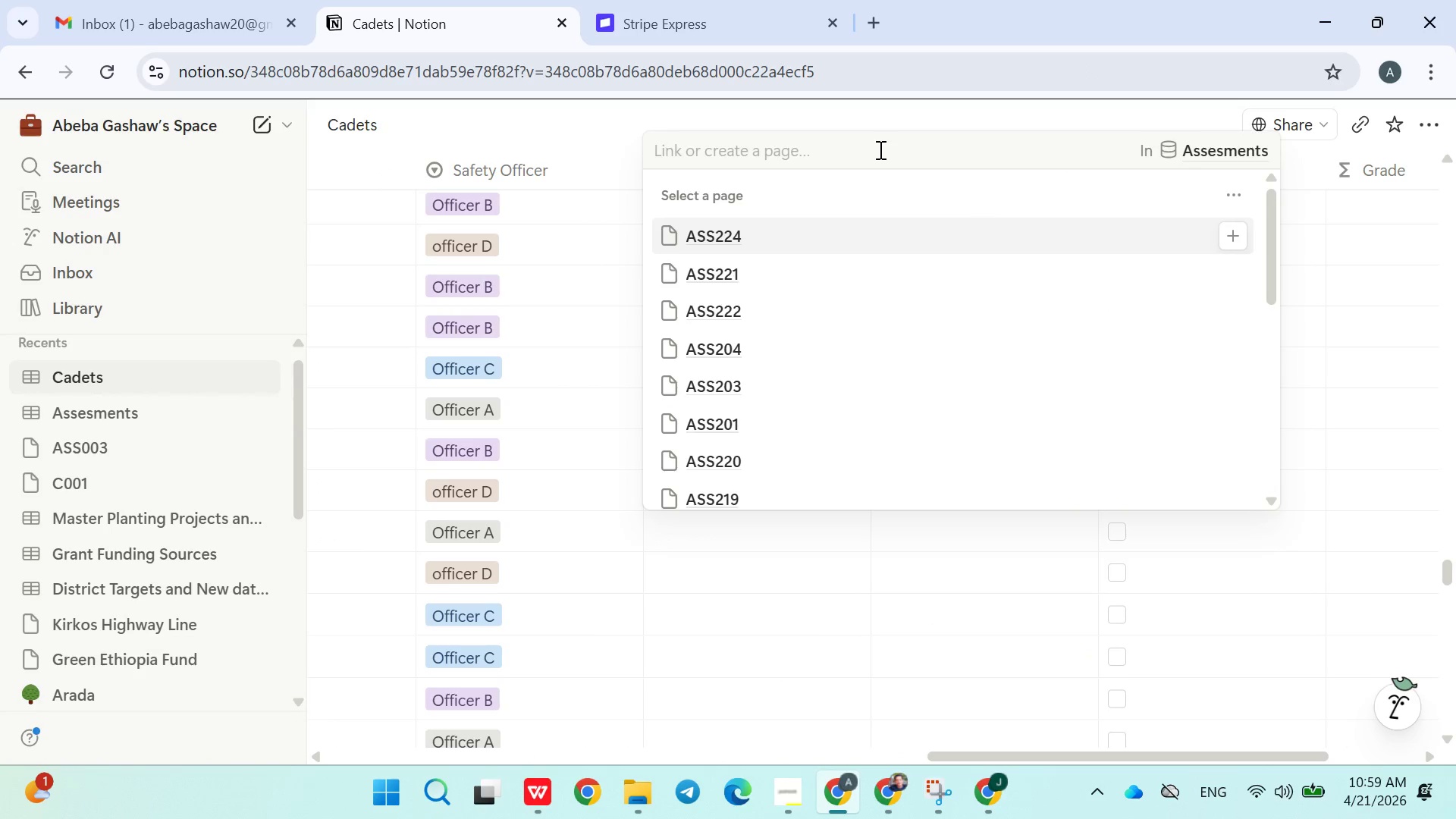 
left_click([875, 144])
 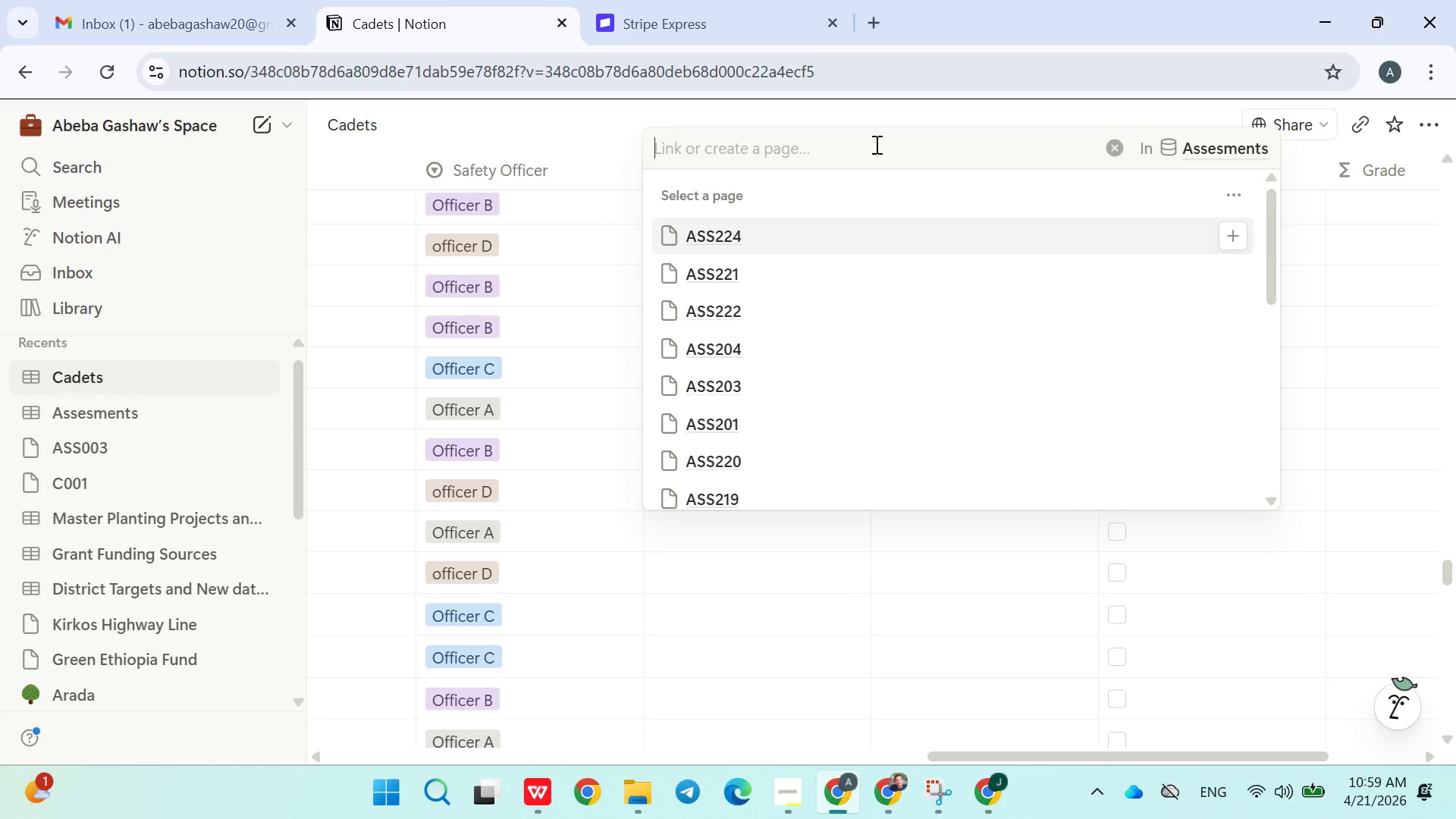 
type(ASS20)
key(Backspace)
type(25)
 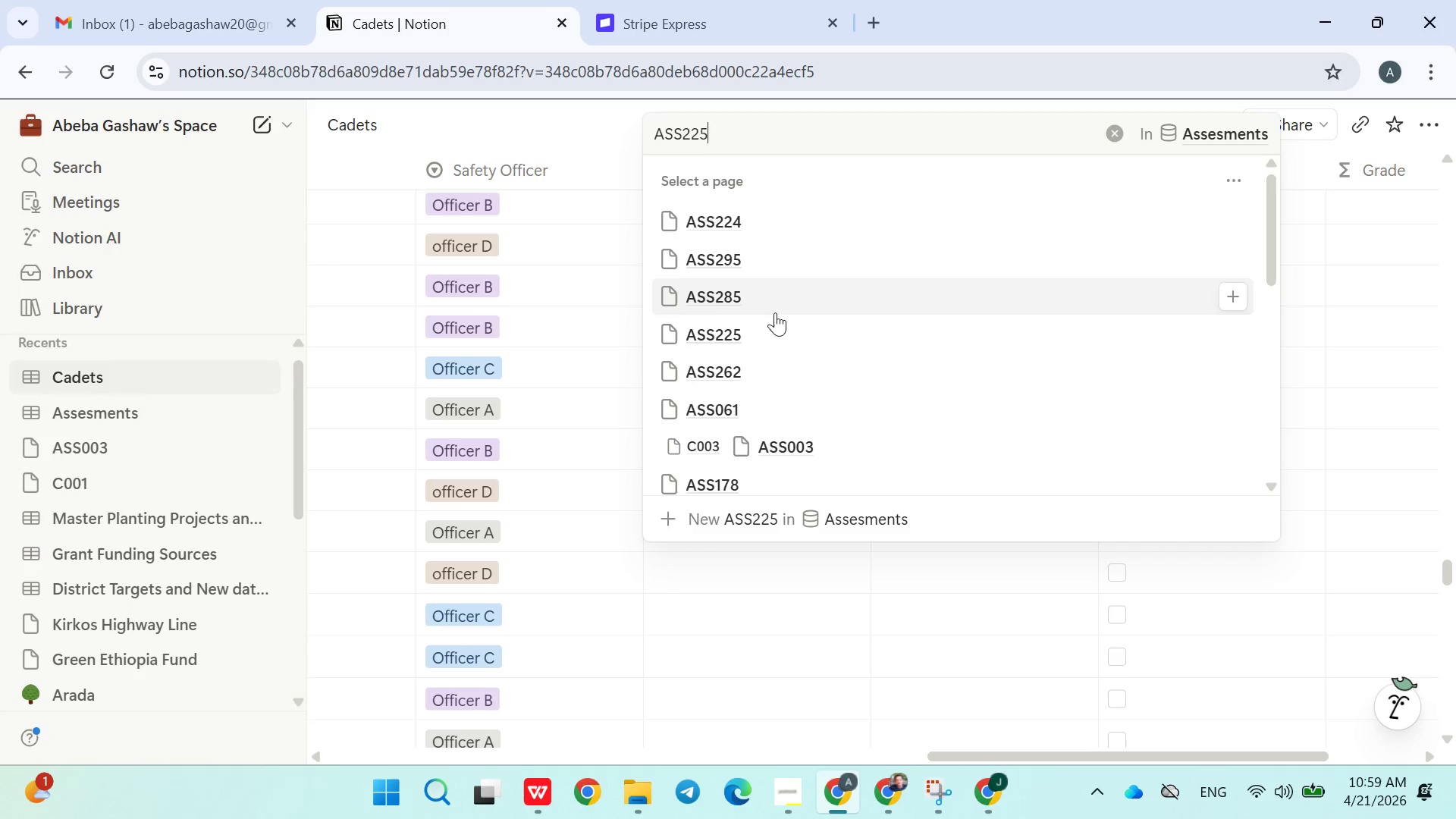 
left_click([752, 324])
 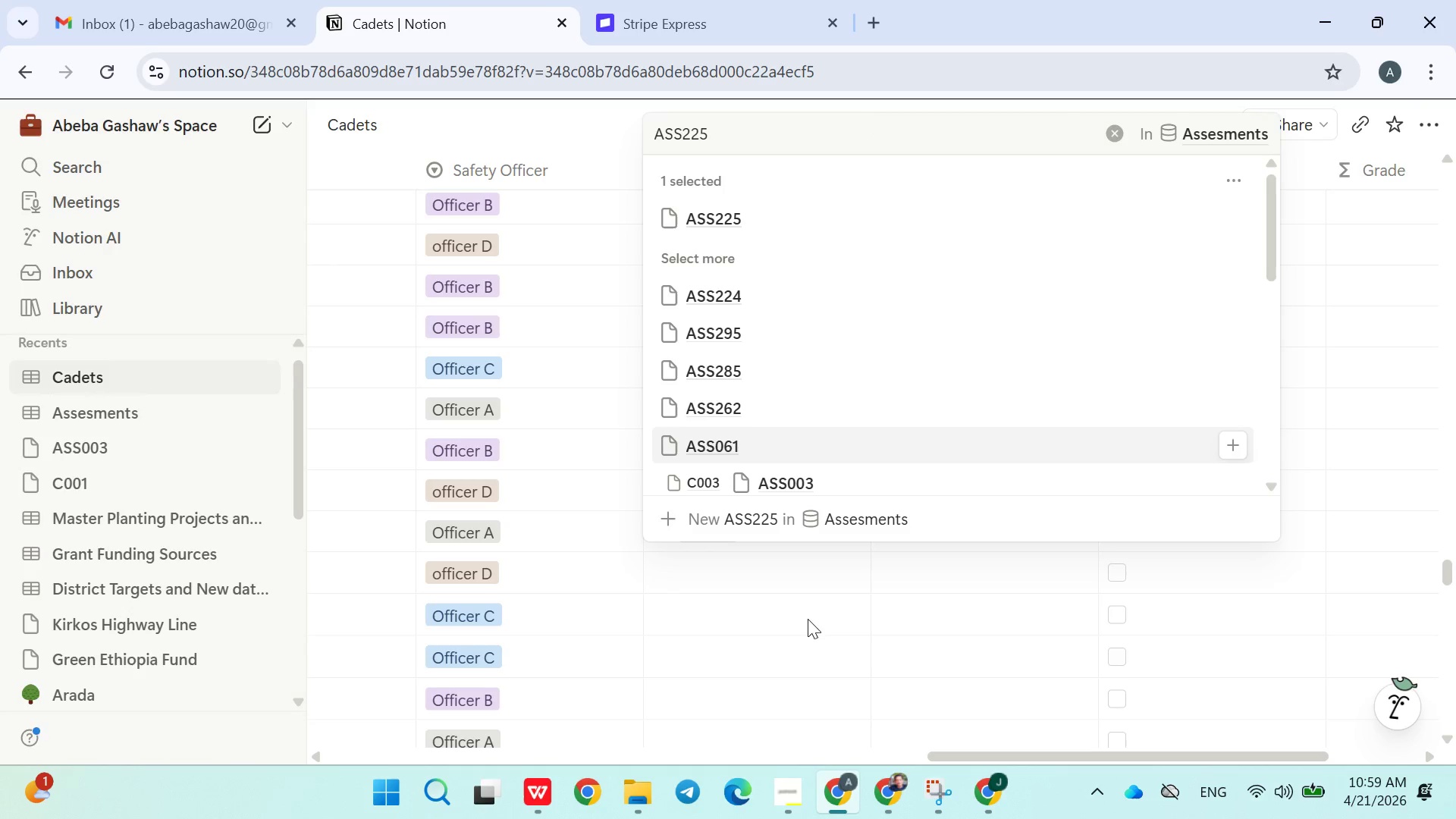 
left_click([808, 630])
 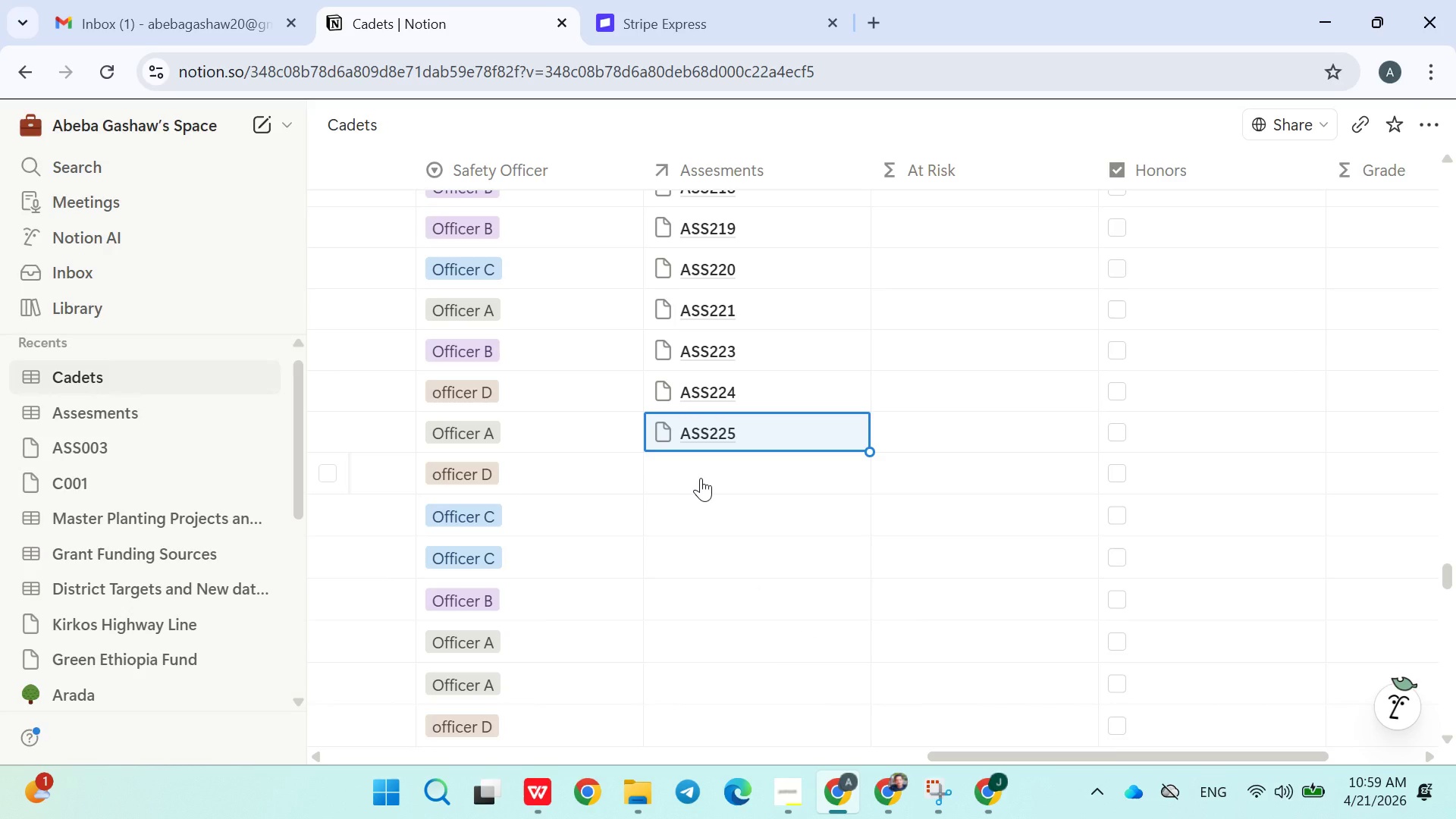 
left_click([709, 469])
 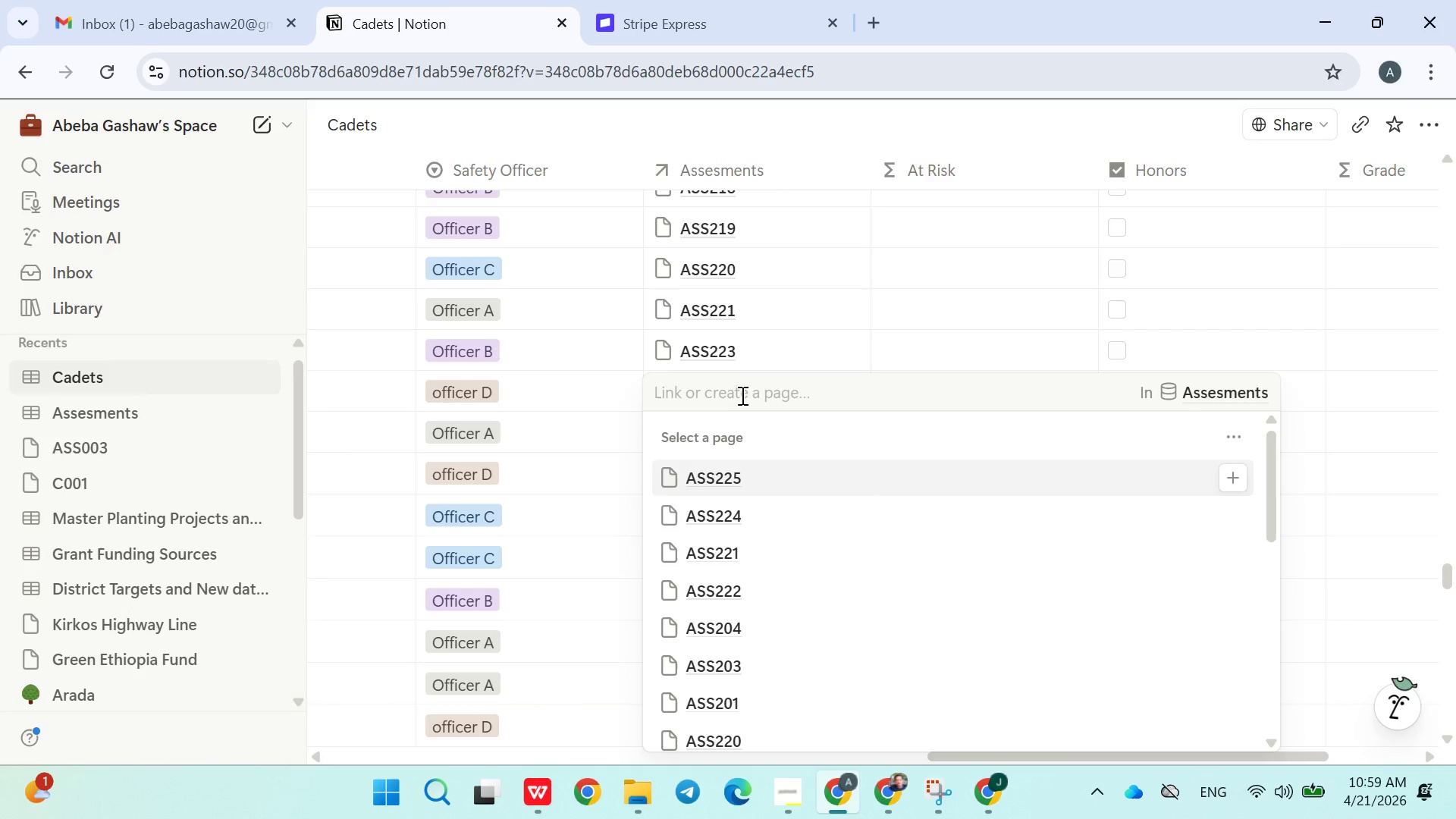 
type(ASS206)
 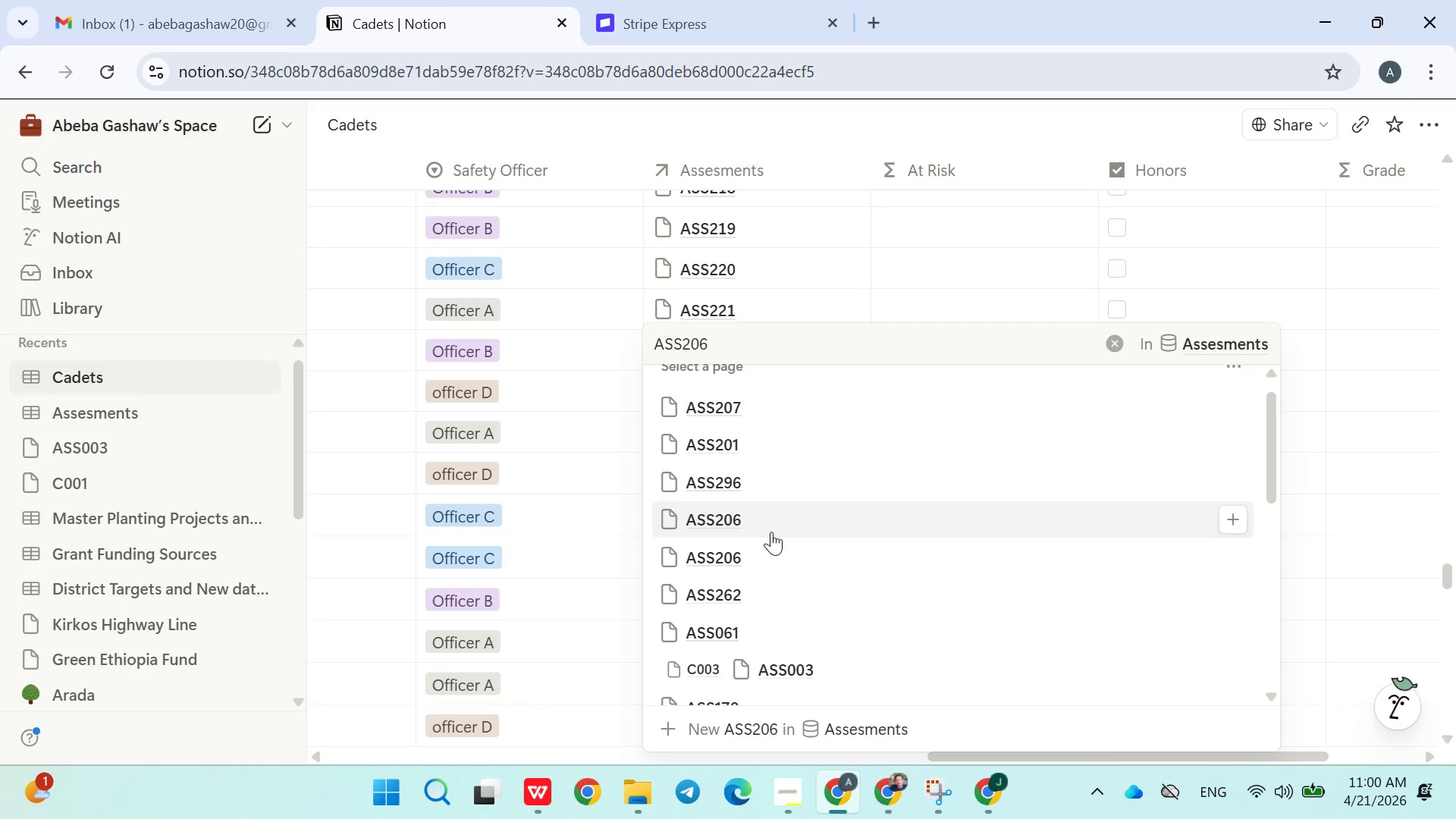 
wait(14.33)
 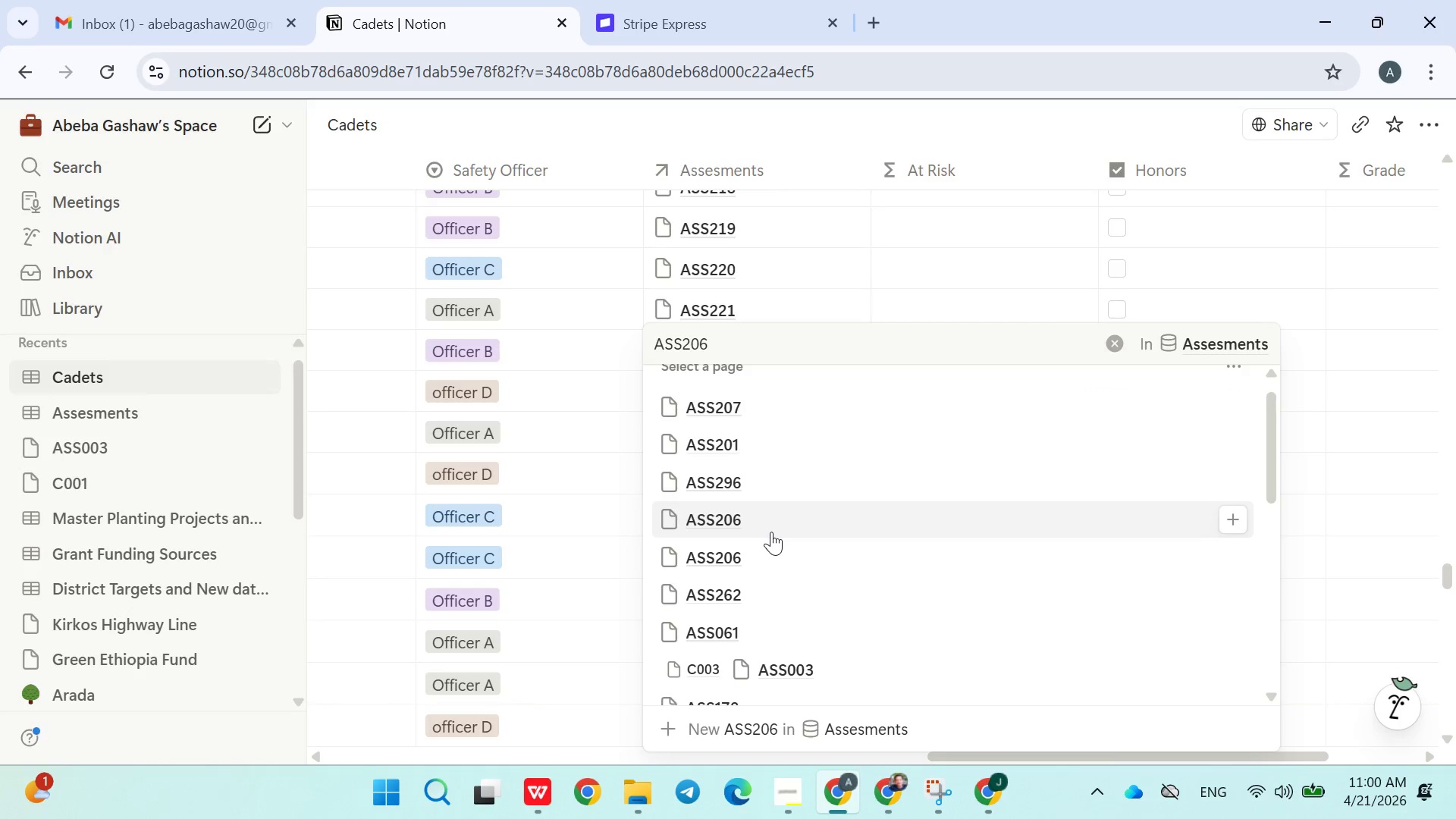 
key(Backspace)
key(Backspace)
type(26)
 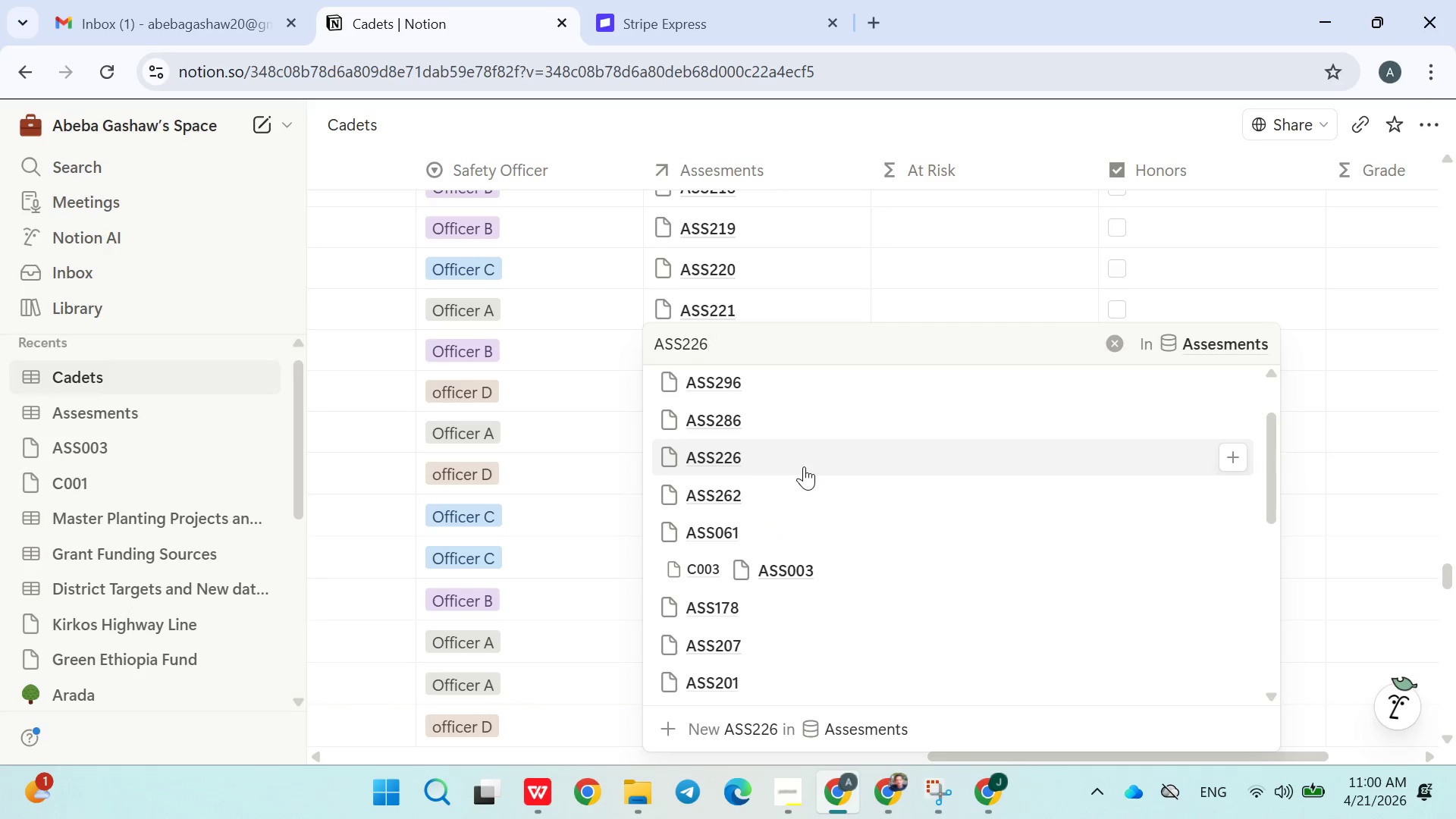 
wait(7.67)
 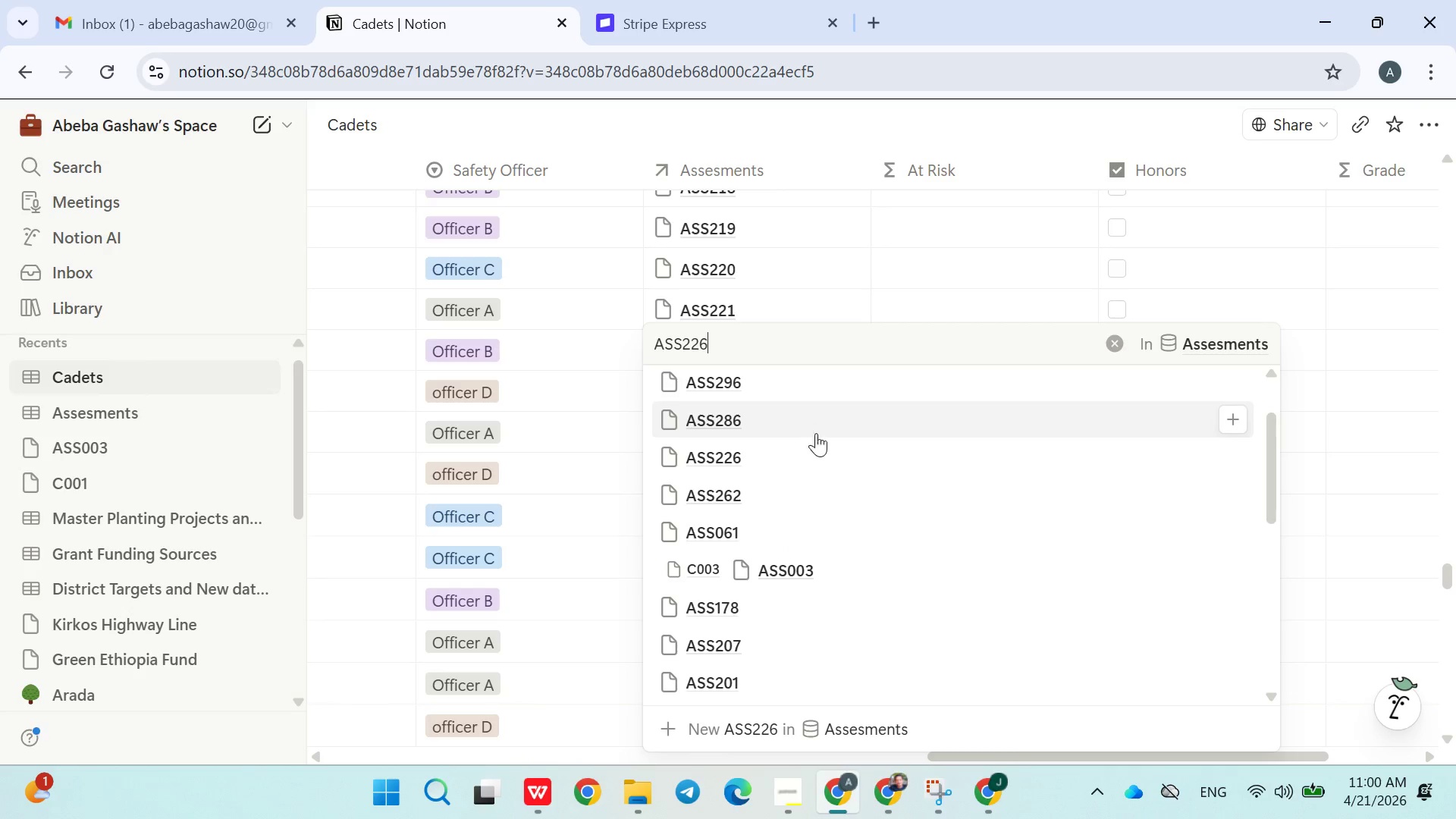 
left_click([753, 469])
 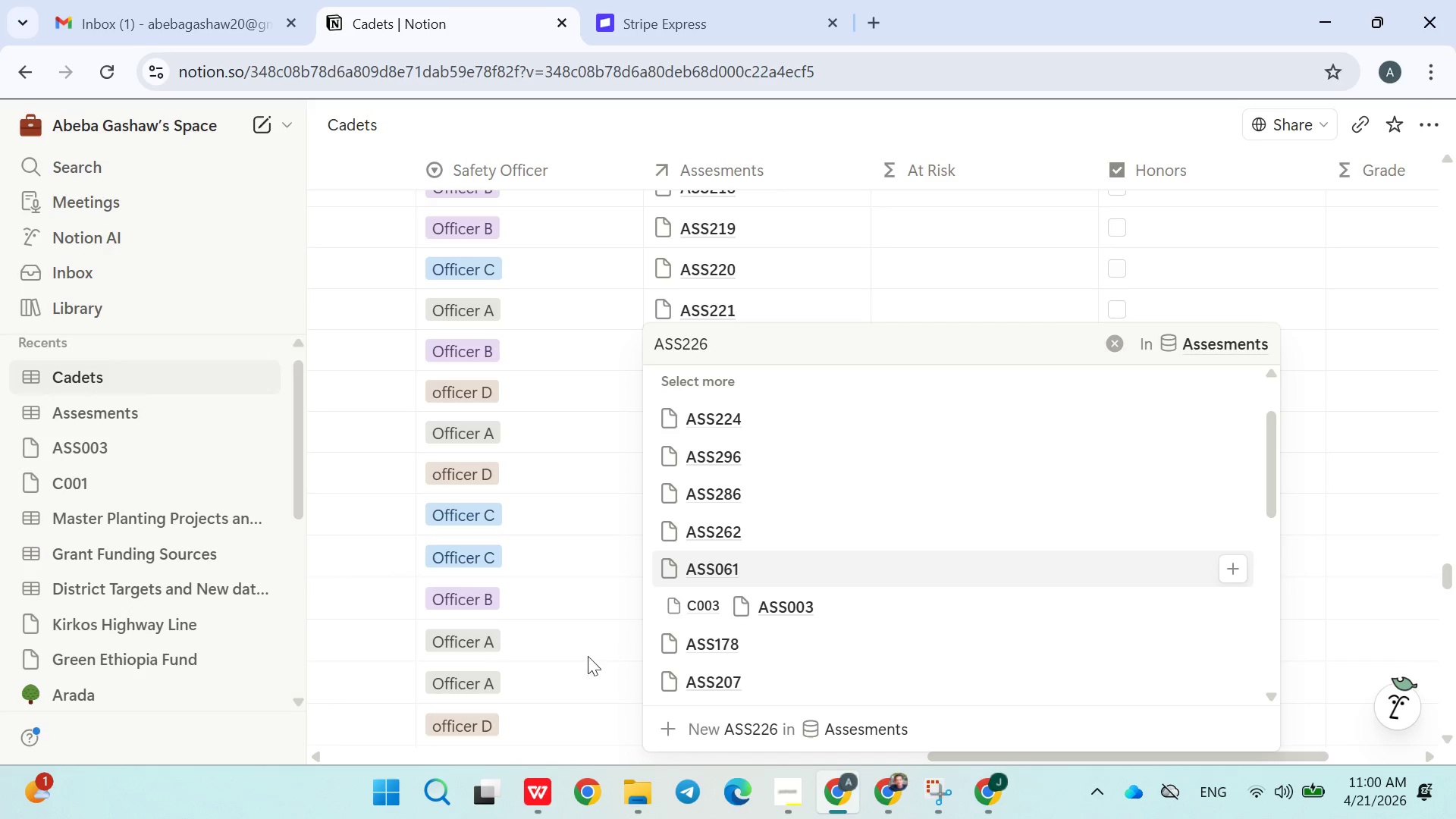 
left_click([582, 658])
 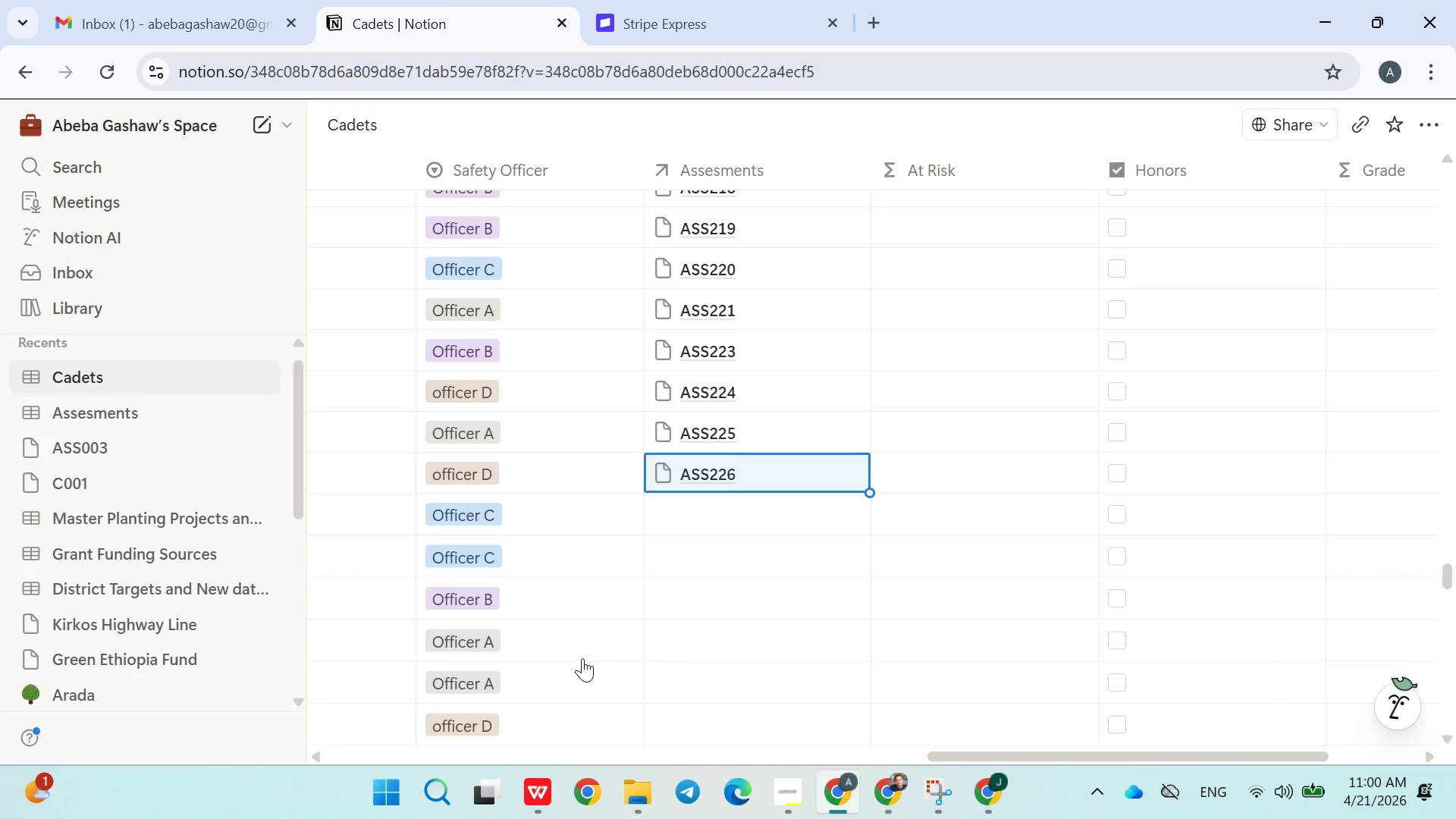 
wait(7.47)
 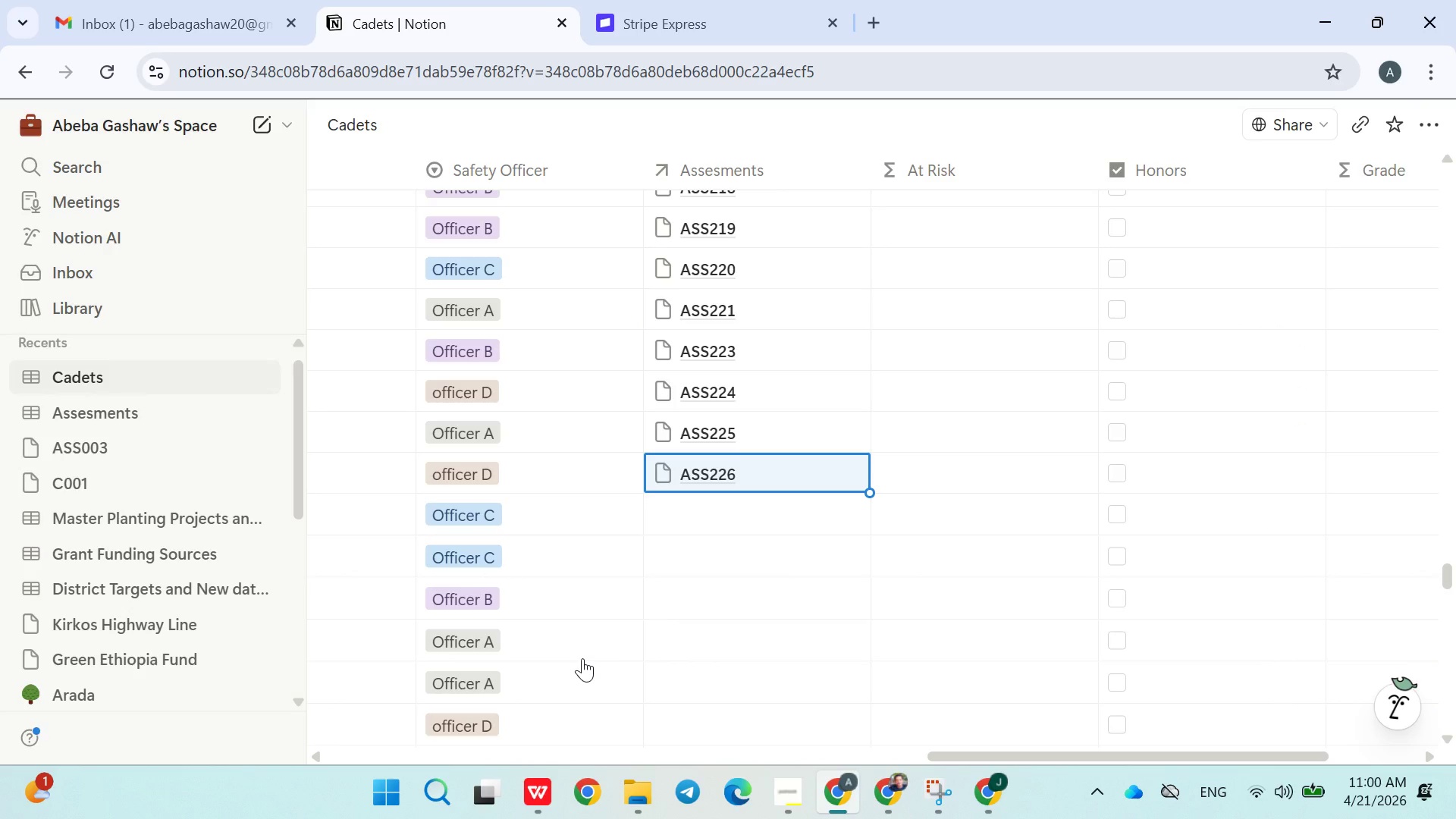 
left_click([707, 513])
 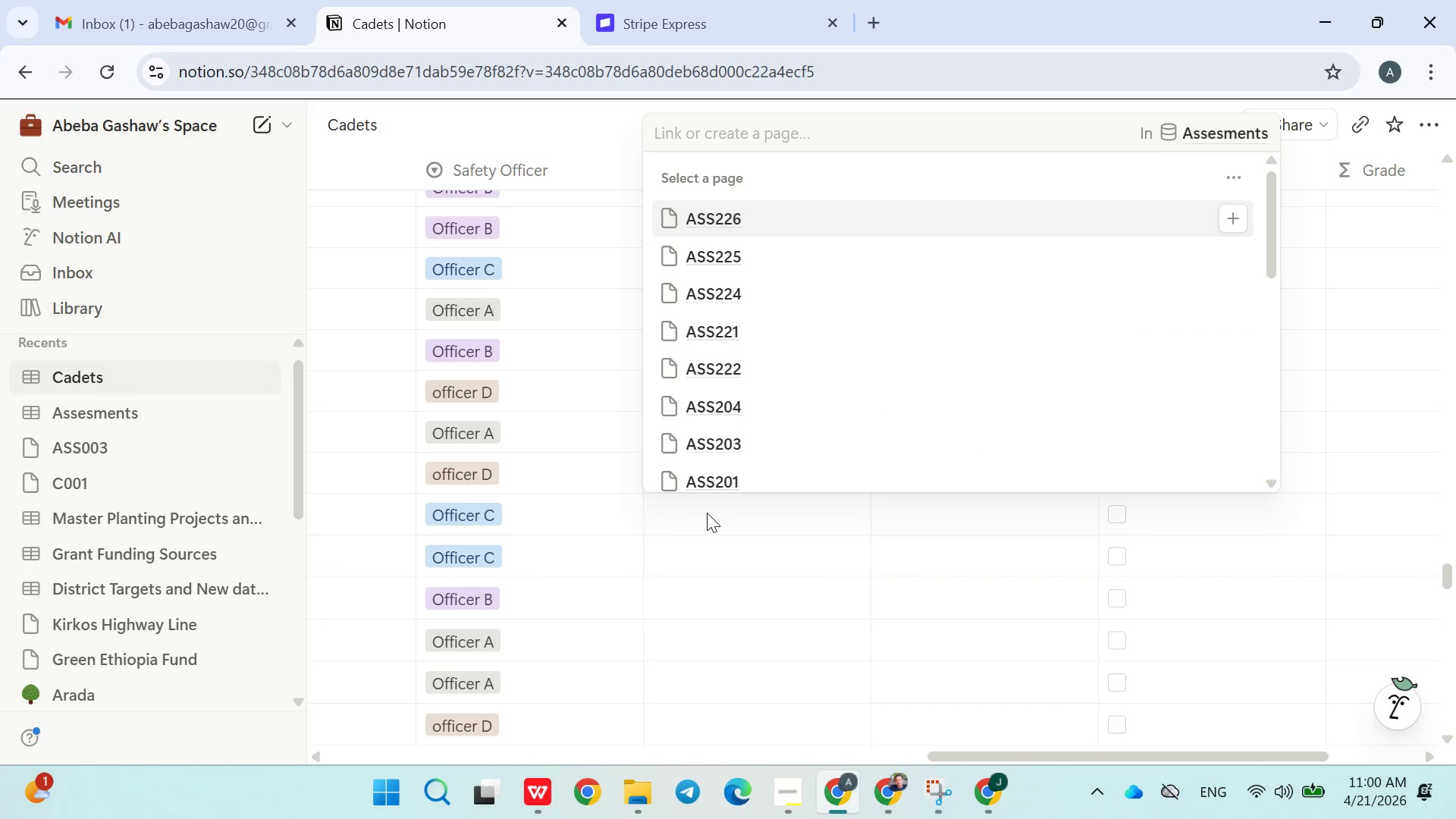 
type(ASS20)
key(Backspace)
type(27)
 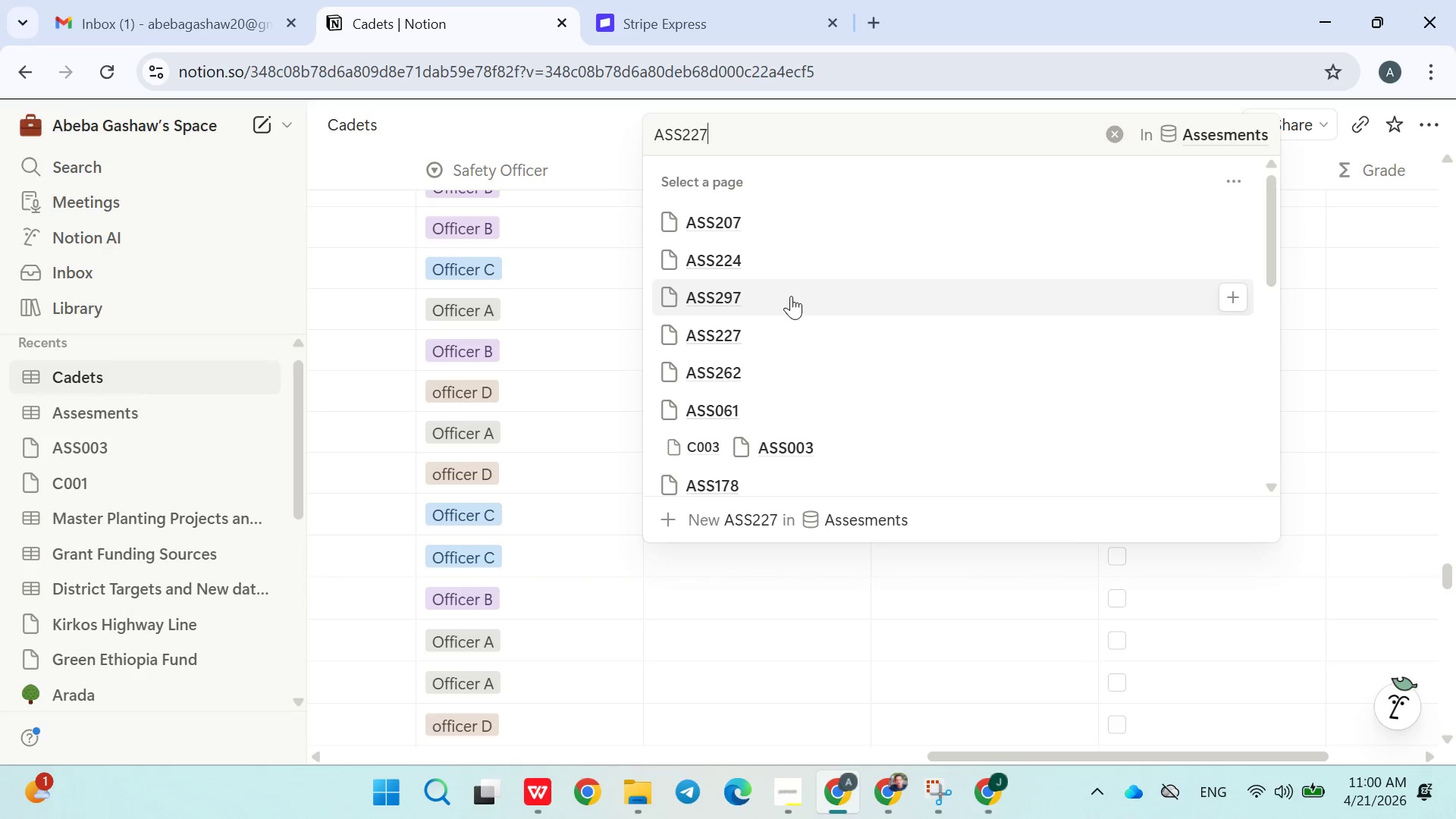 
left_click([760, 337])
 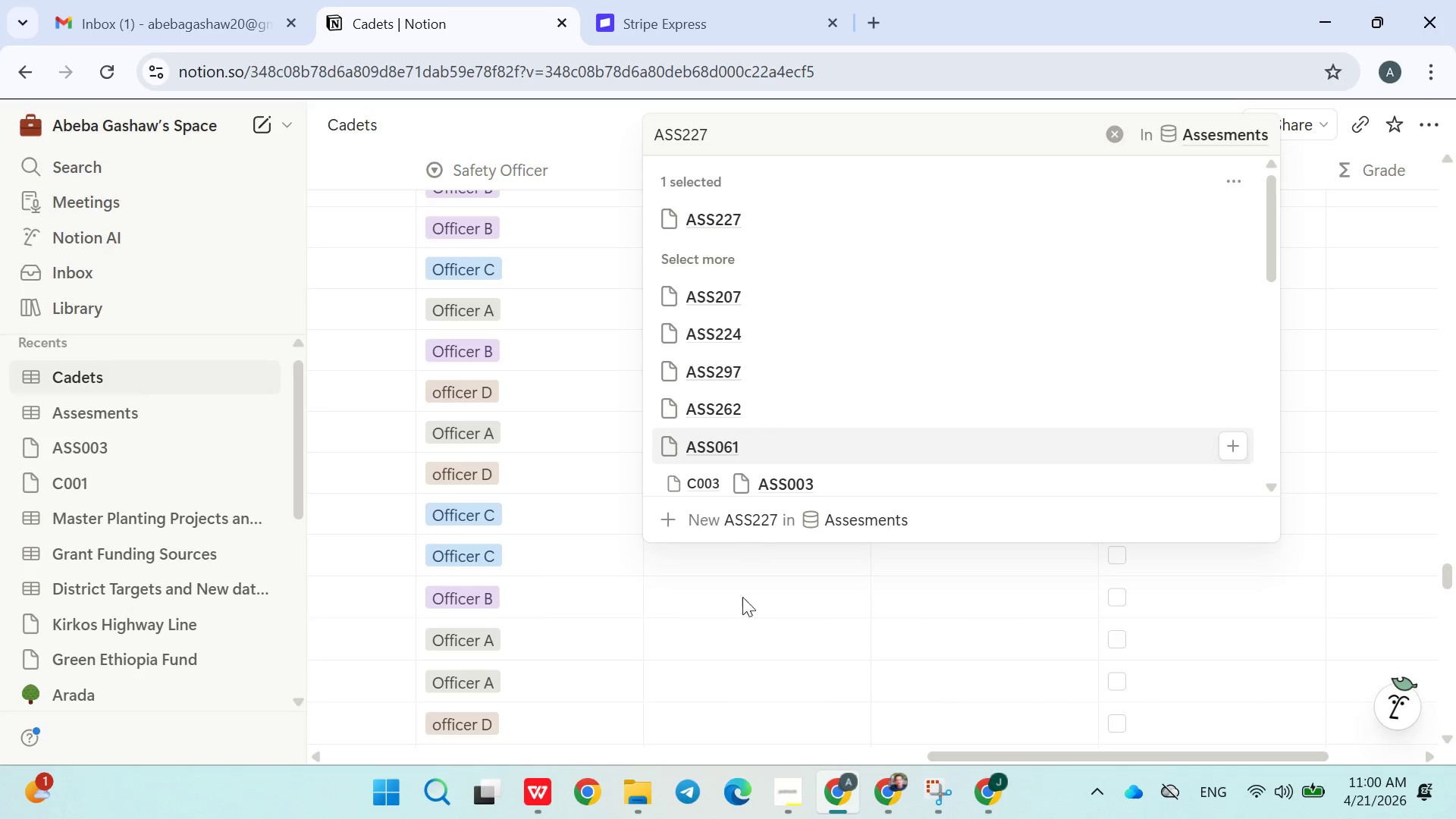 
left_click([742, 610])
 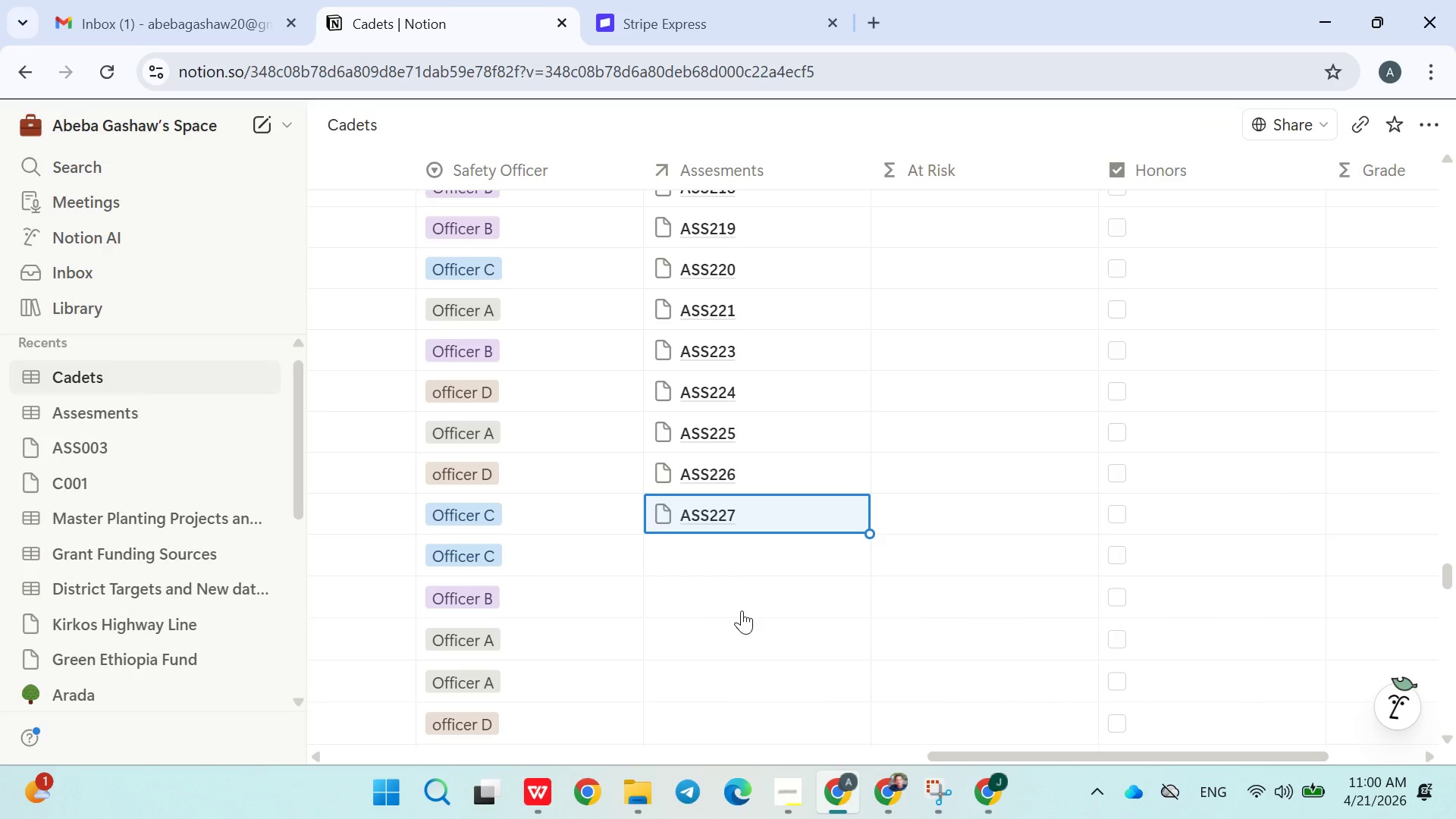 
left_click([712, 557])
 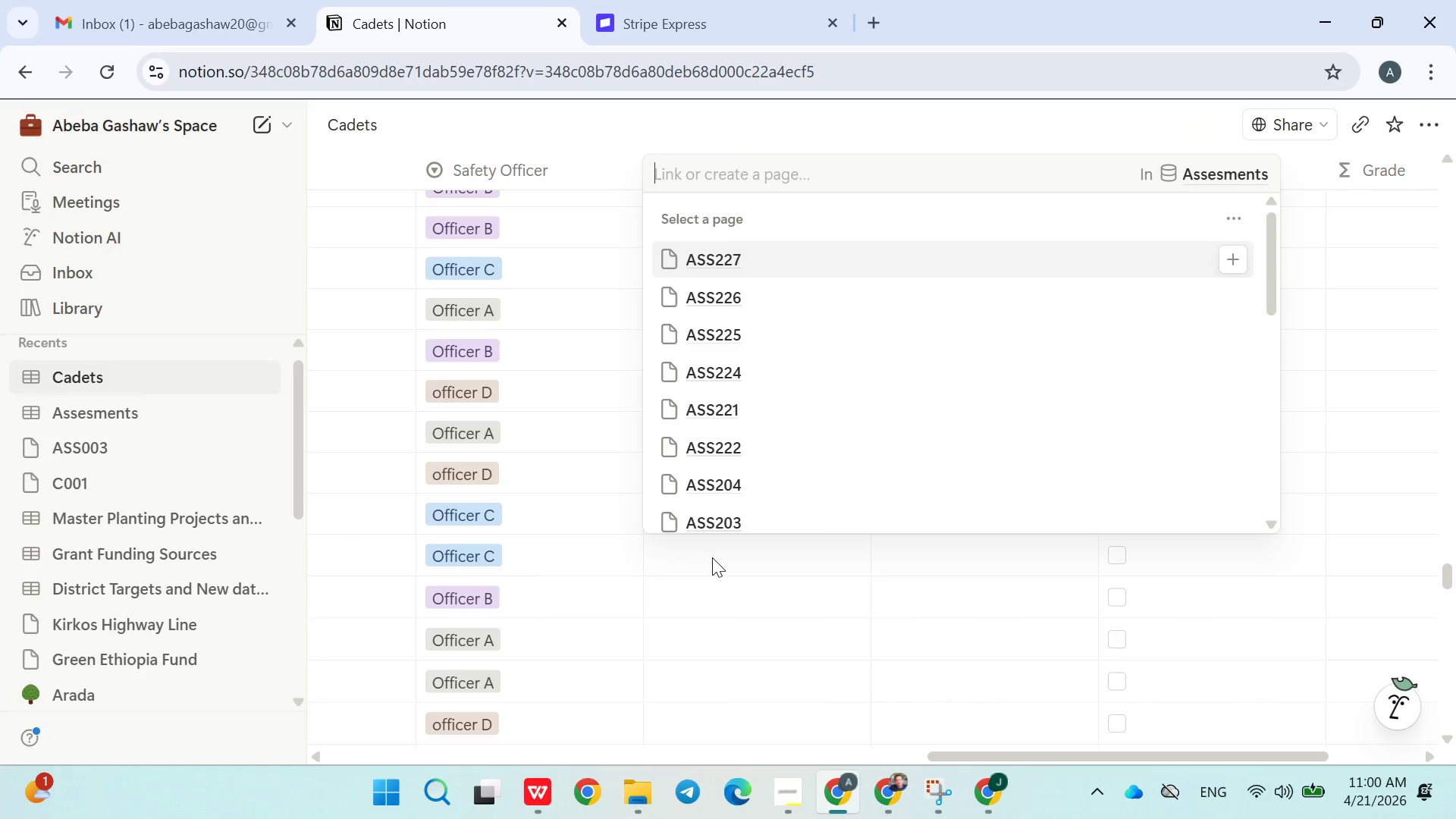 
type(ASS228)
 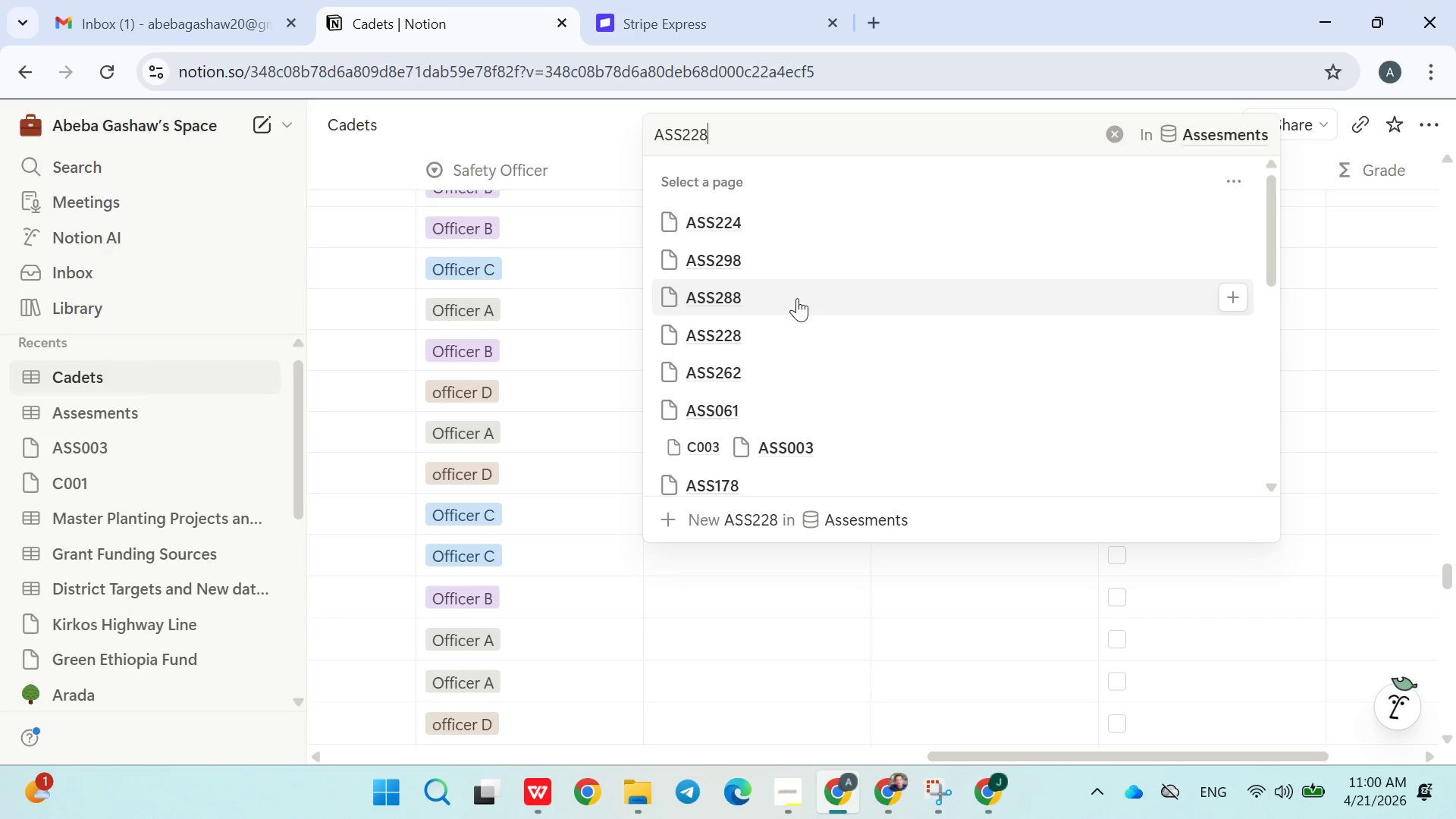 
left_click([779, 330])
 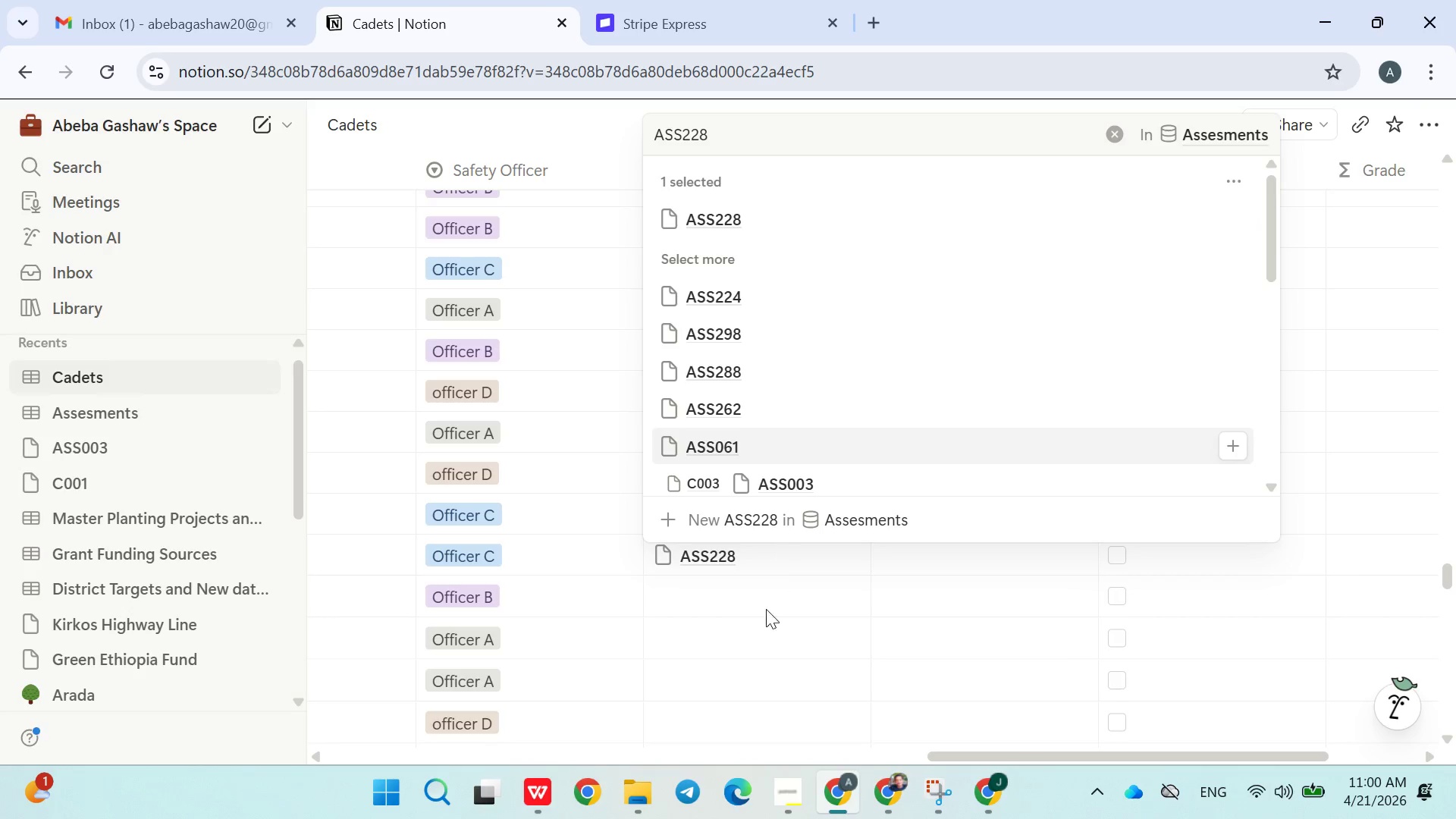 
left_click([765, 620])
 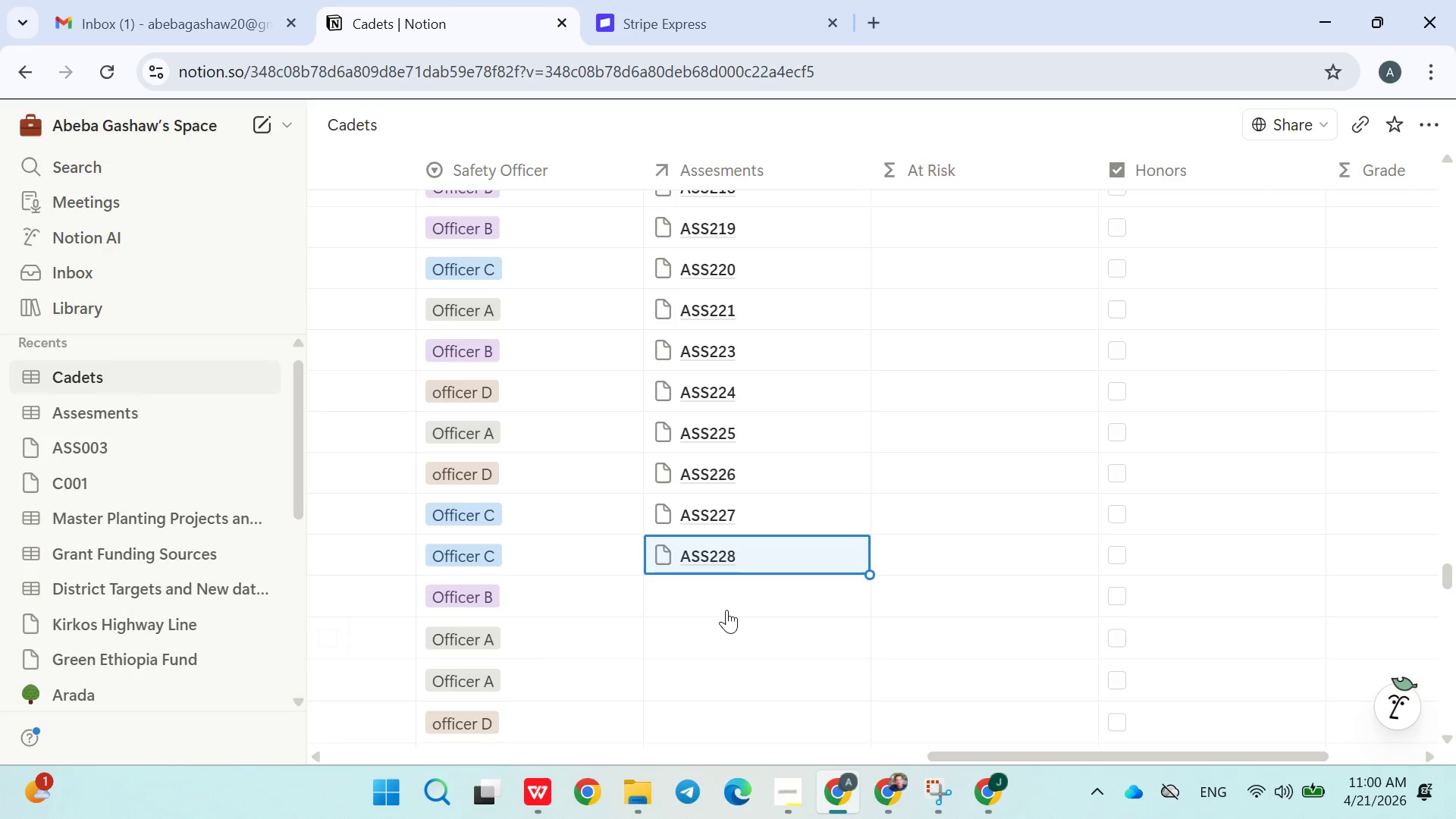 
left_click([720, 607])
 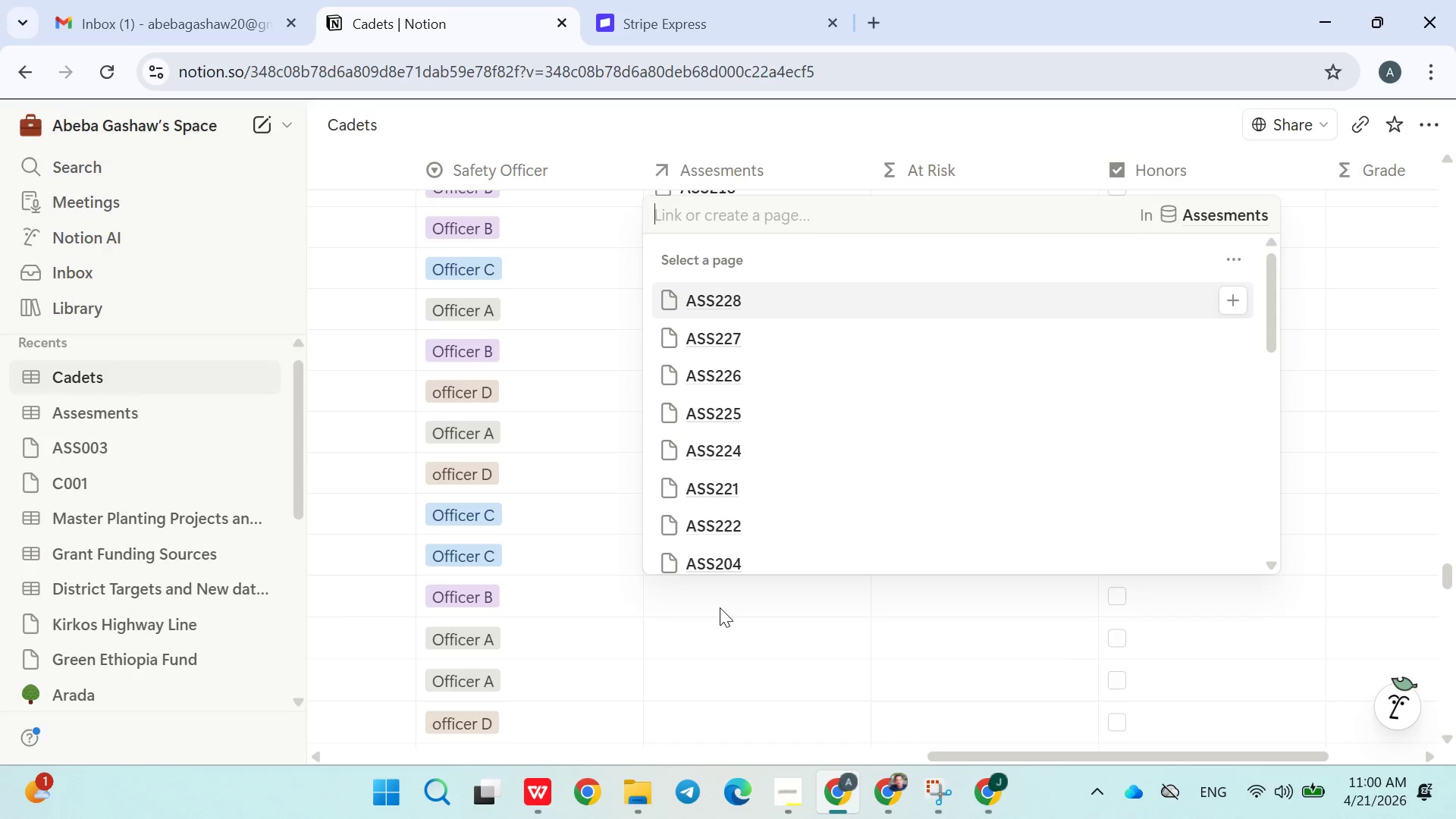 
type(ASS229)
 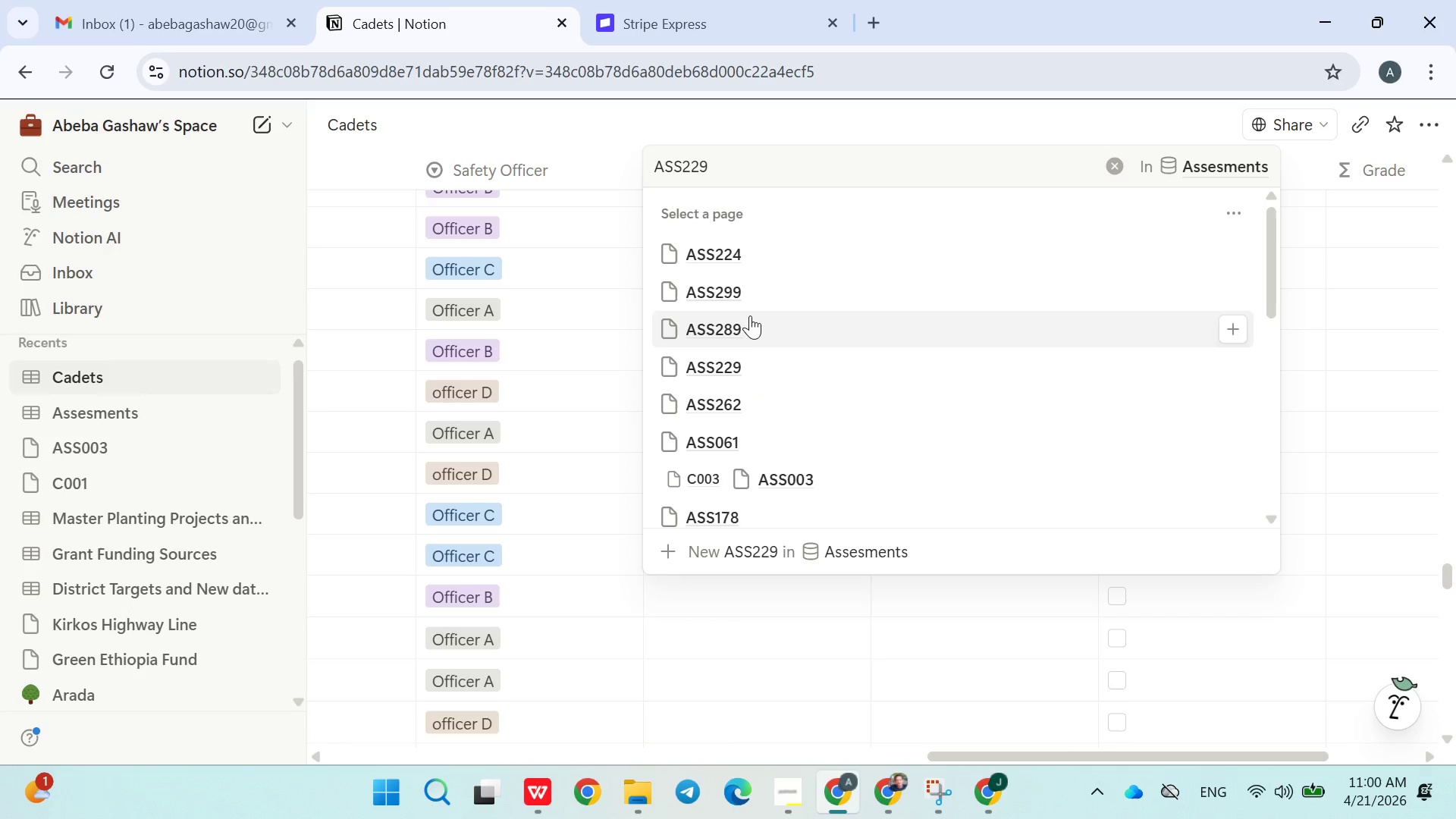 
wait(7.88)
 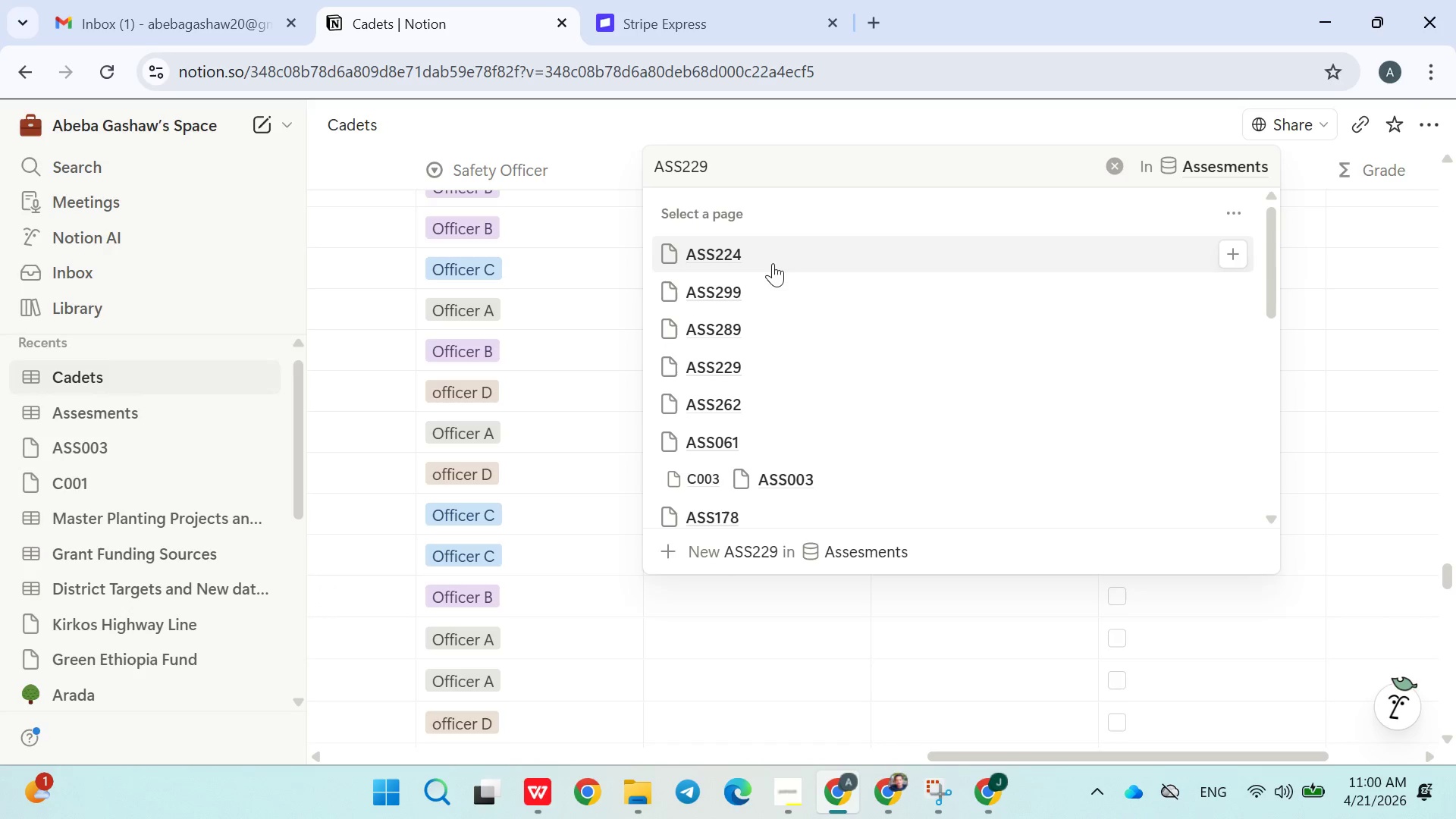 
left_click([762, 370])
 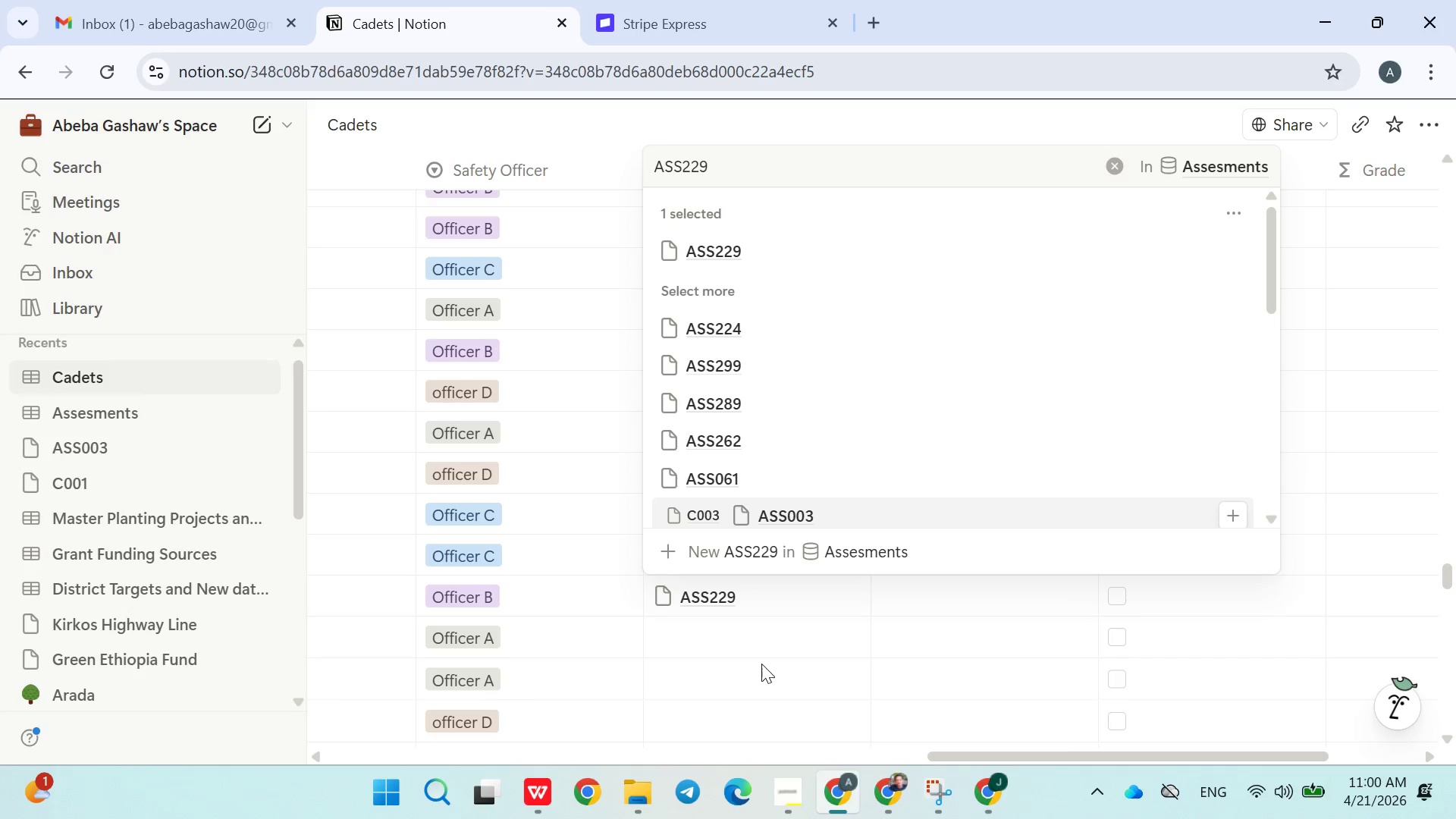 
left_click([761, 664])
 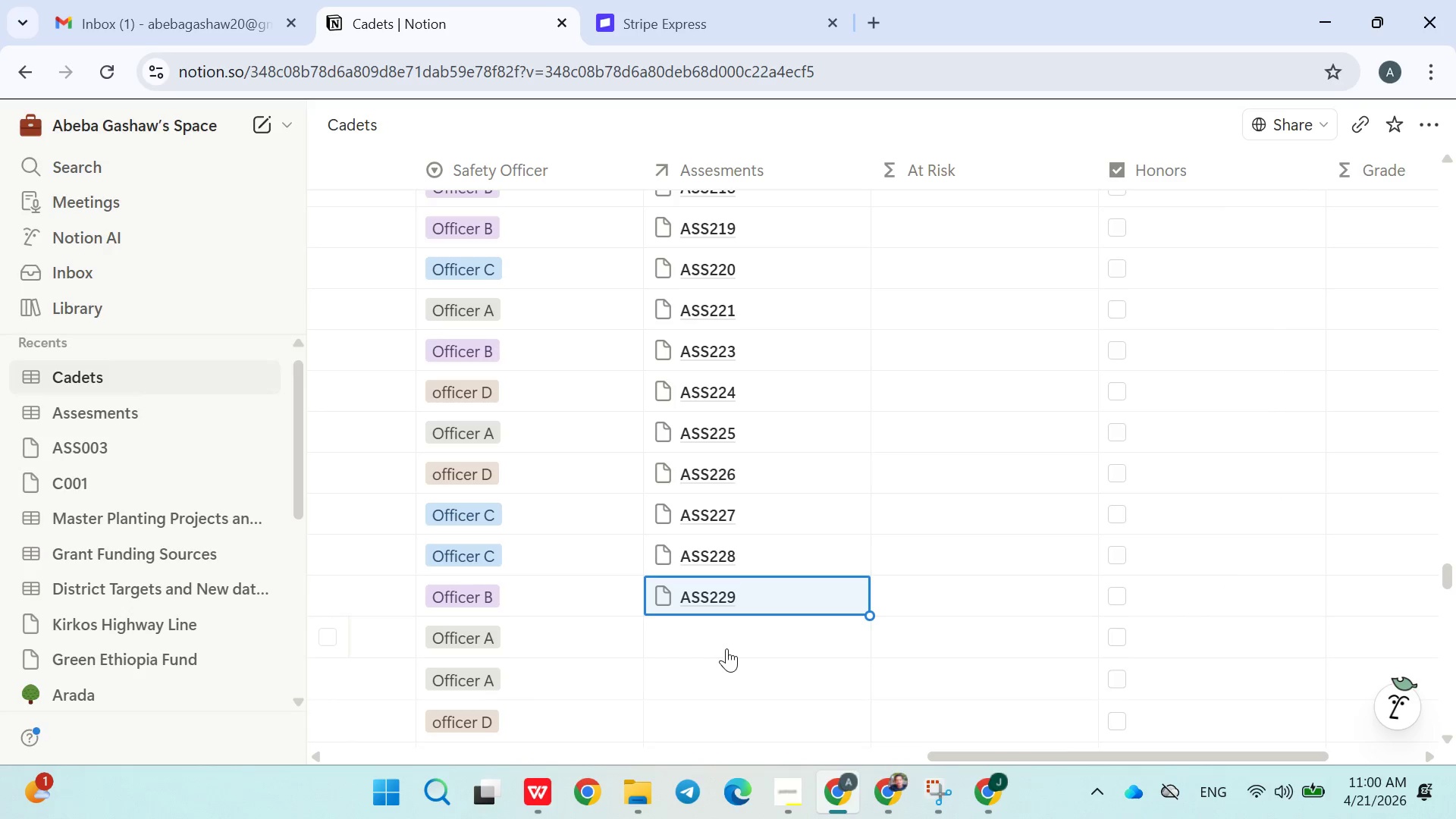 
left_click([710, 644])
 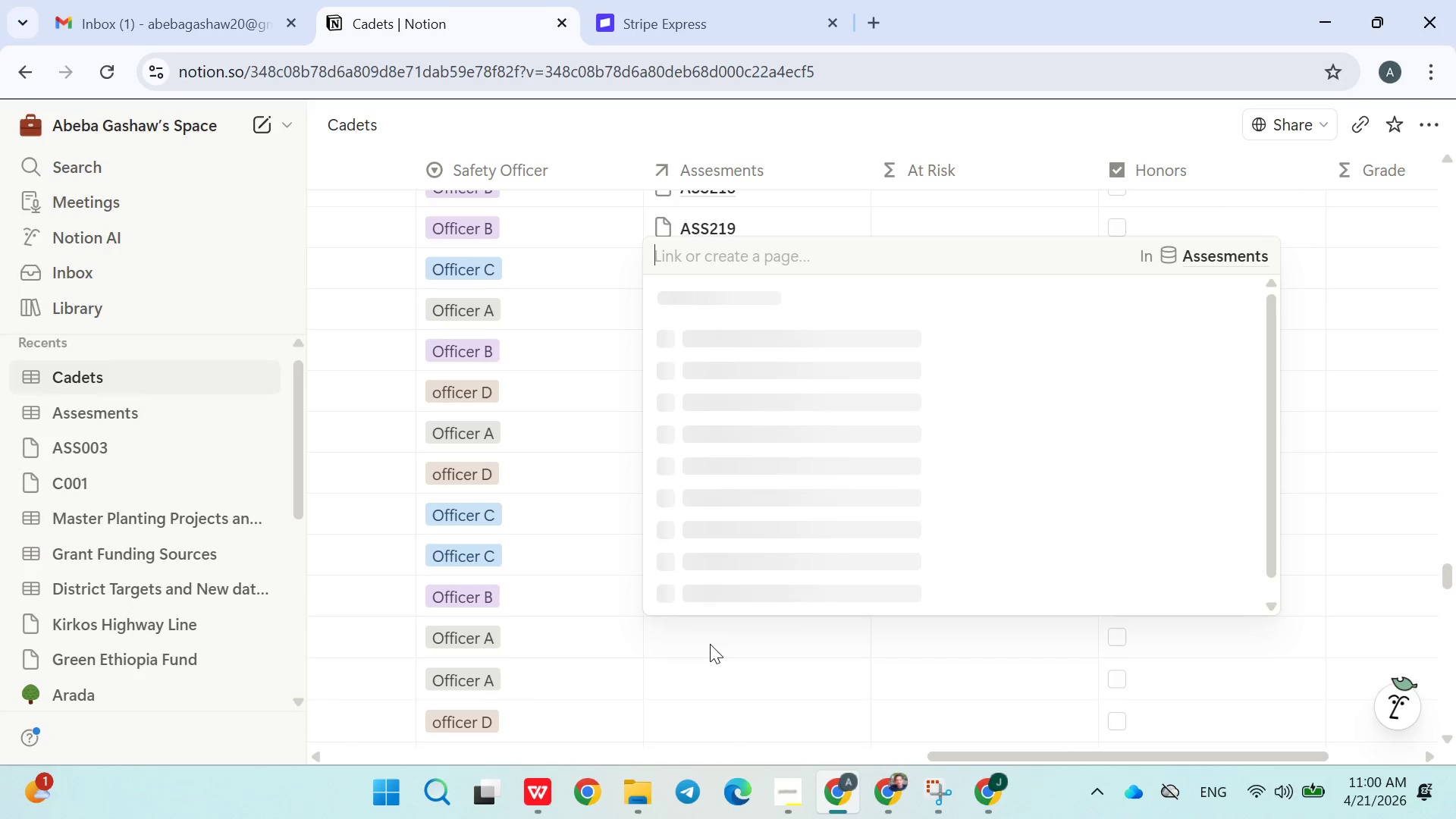 
type(ASS230)
 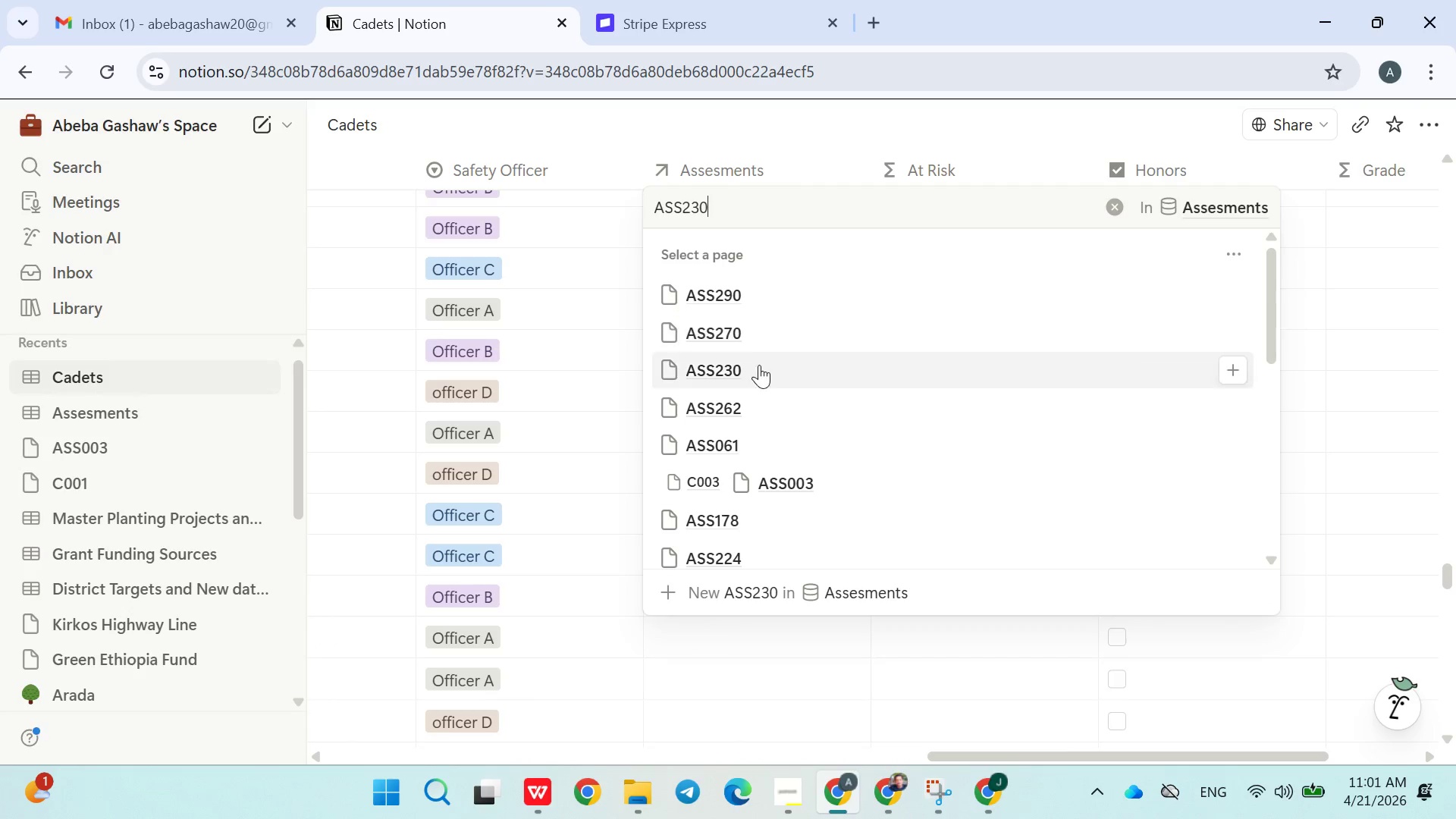 
left_click([786, 368])
 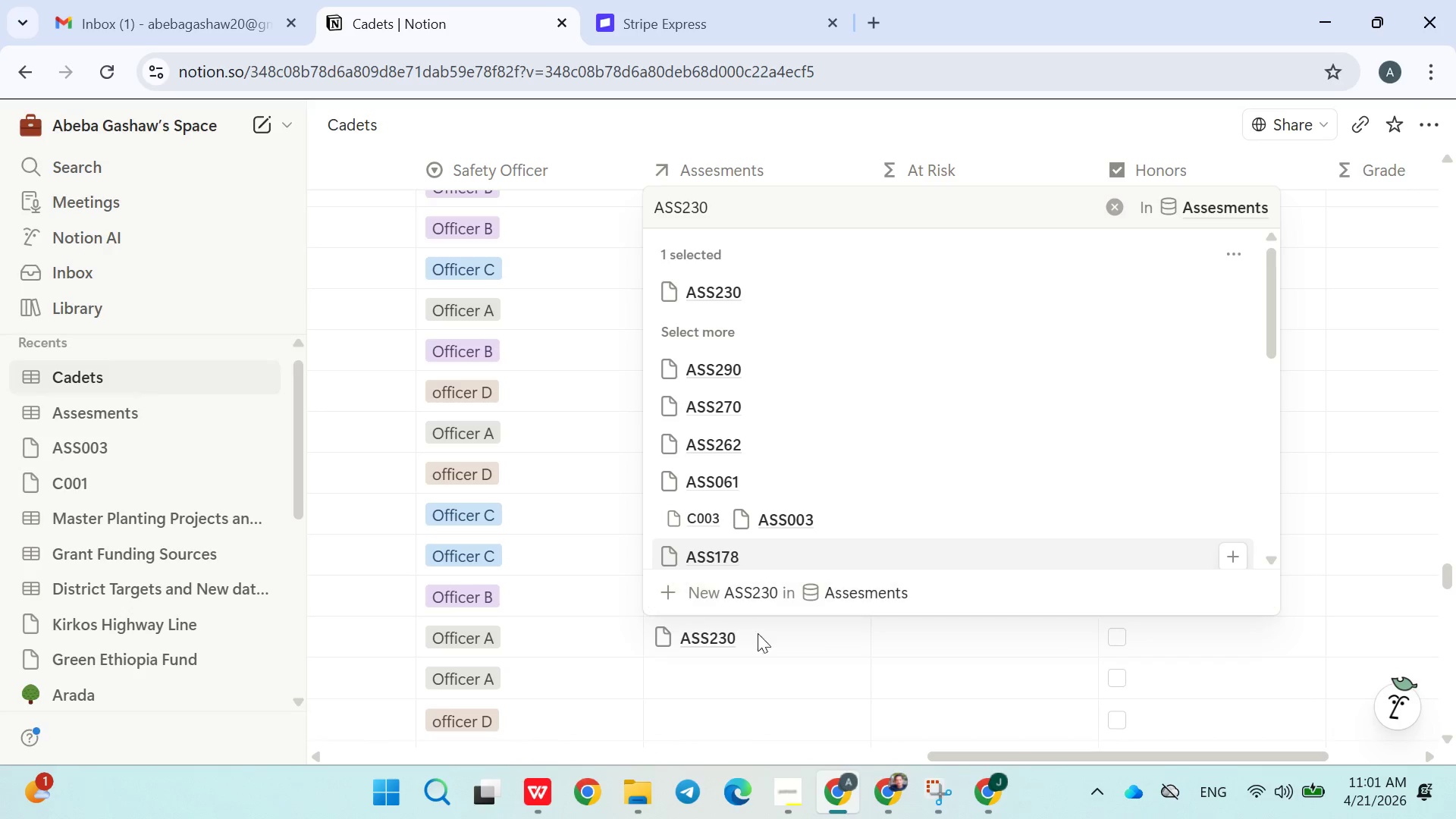 
left_click([755, 670])
 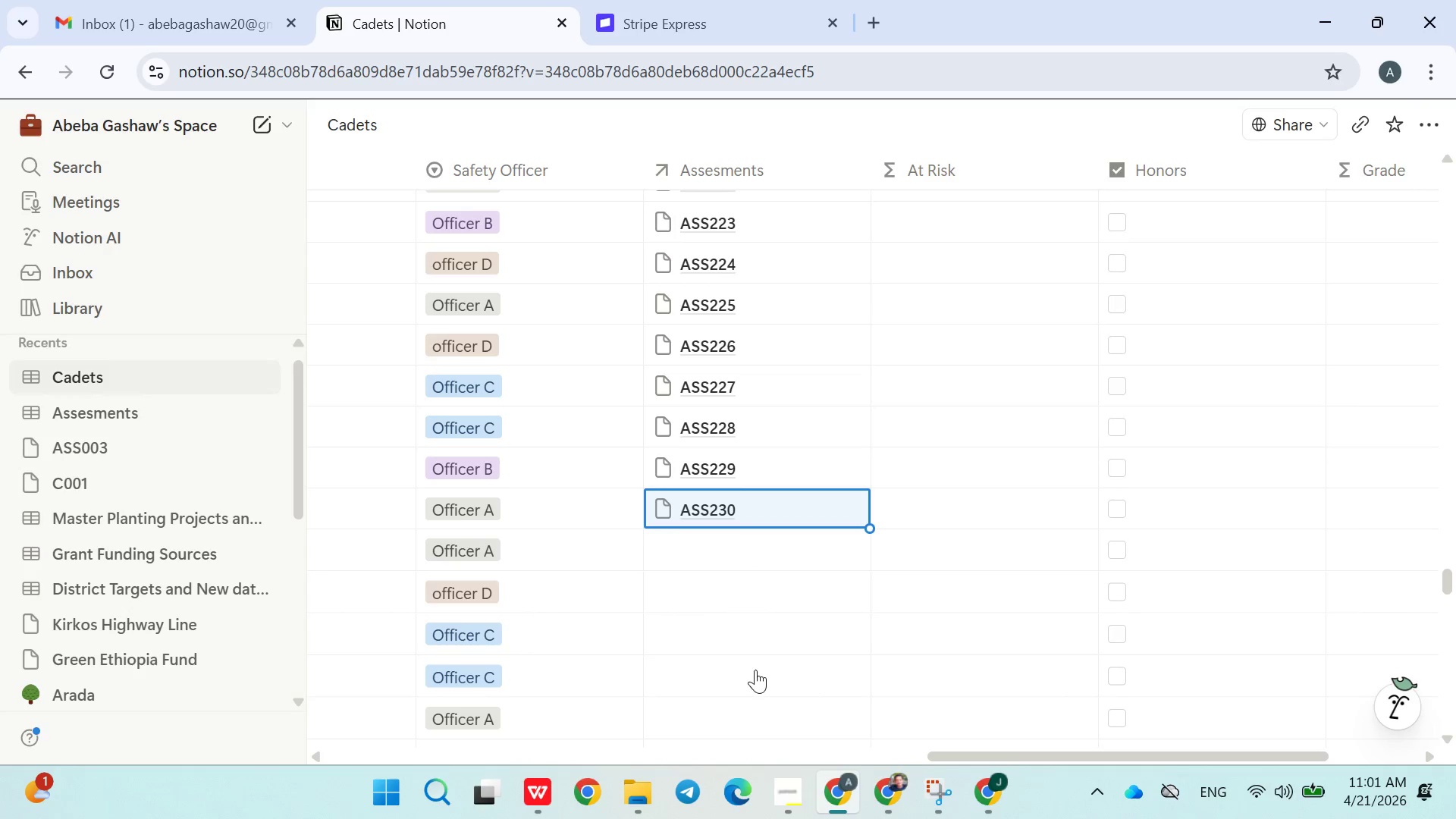 
left_click([736, 551])
 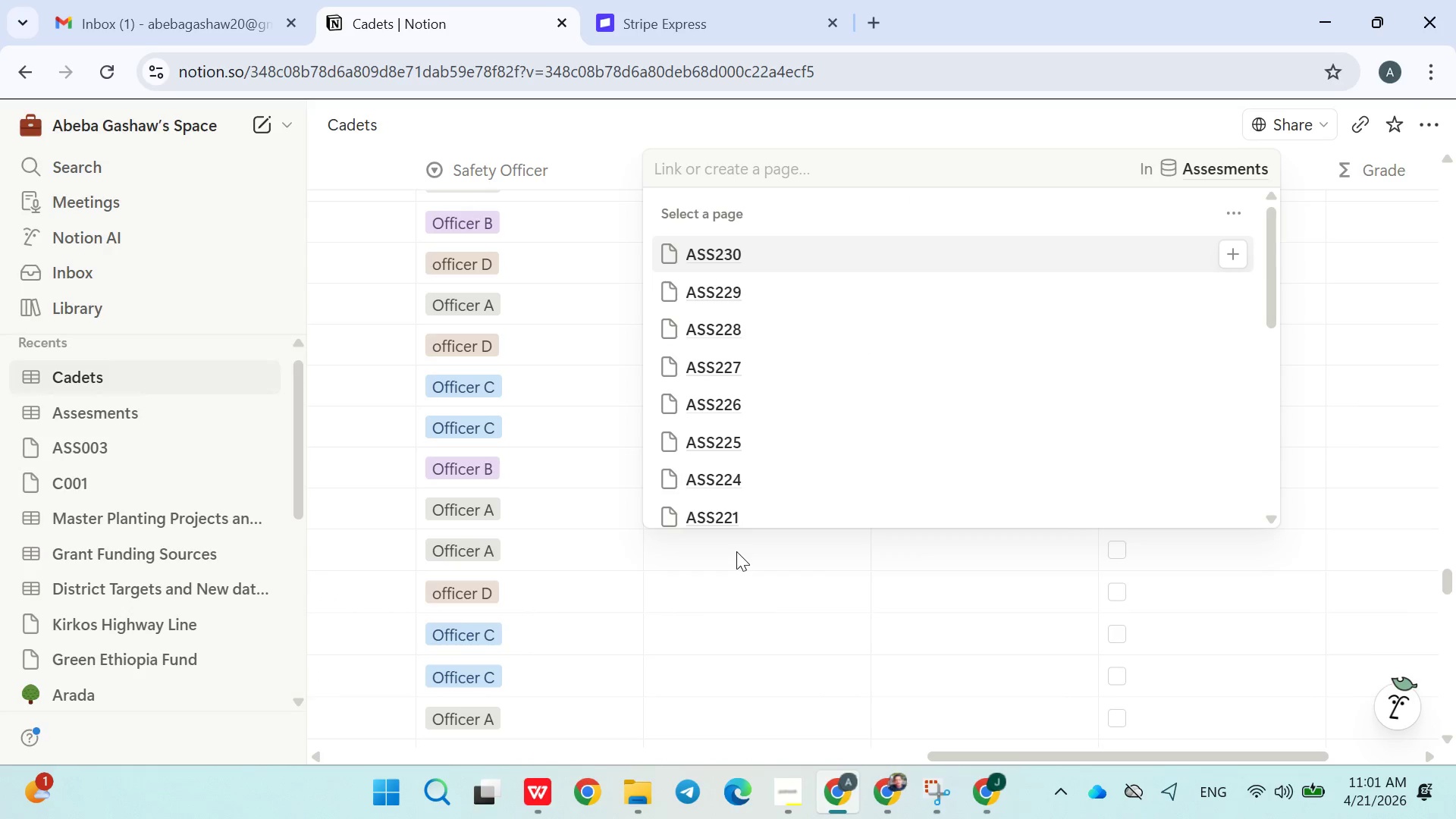 
left_click([721, 587])
 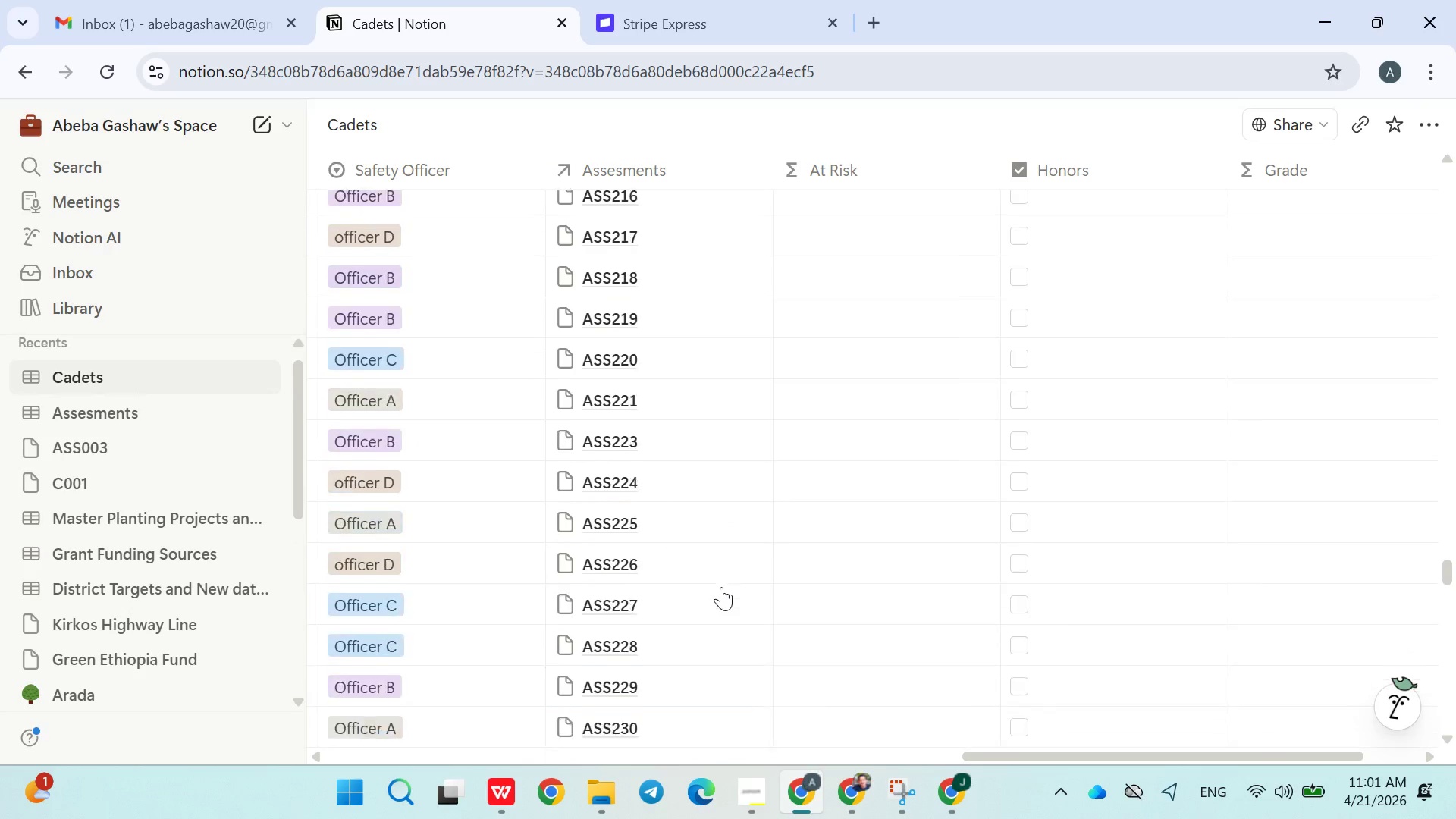 
left_click([858, 444])
 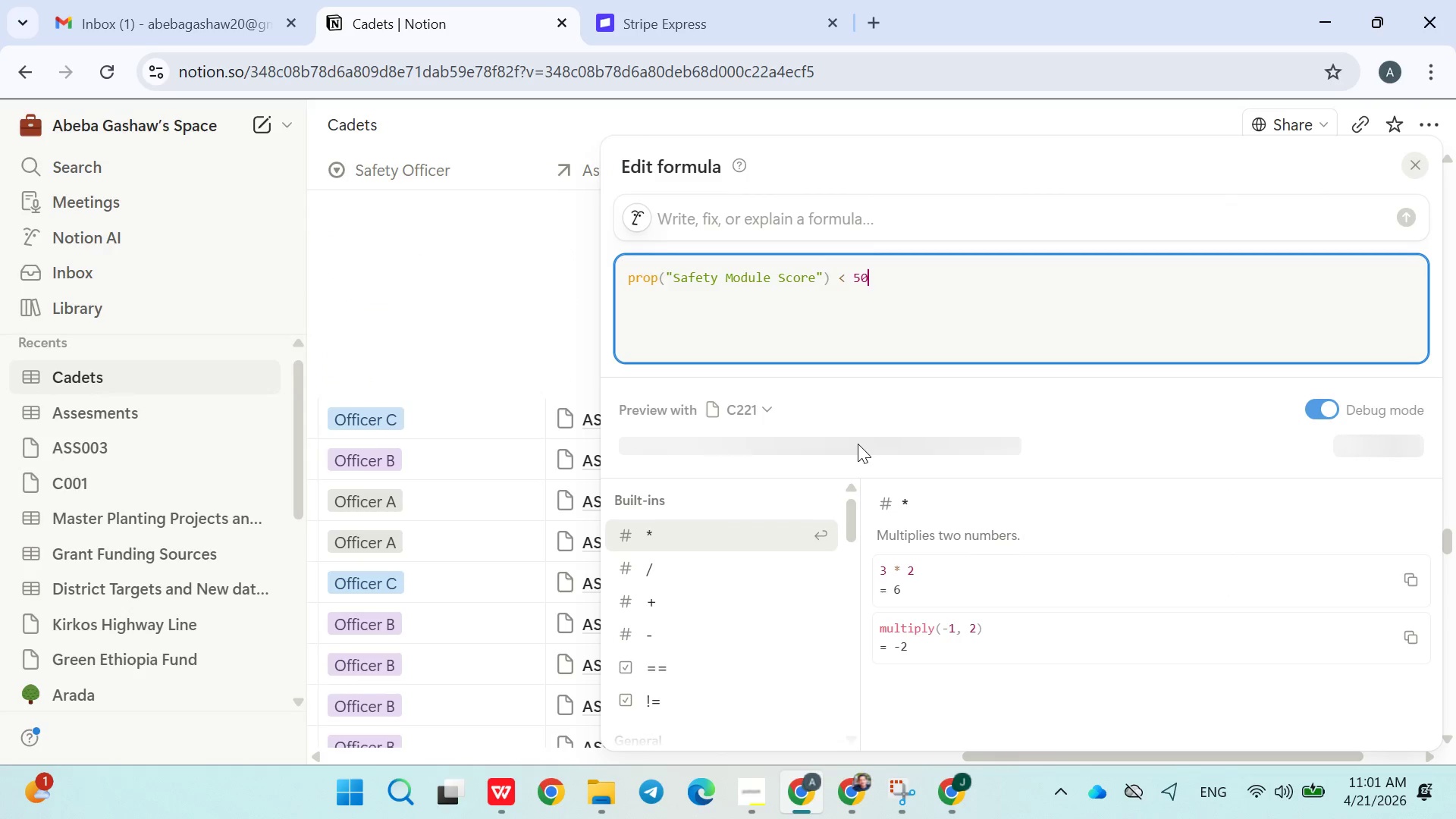 
left_click([525, 325])
 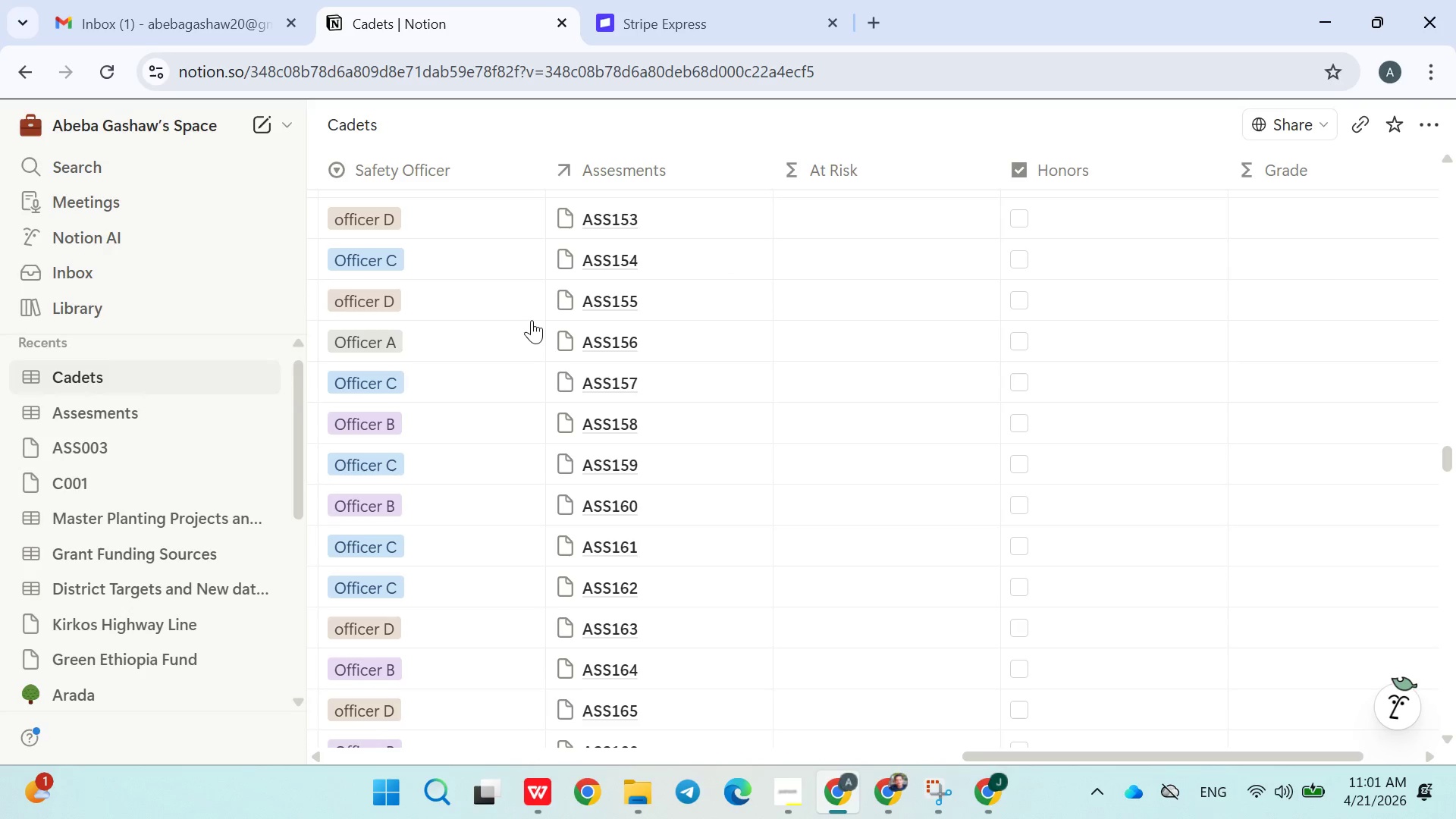 
wait(7.0)
 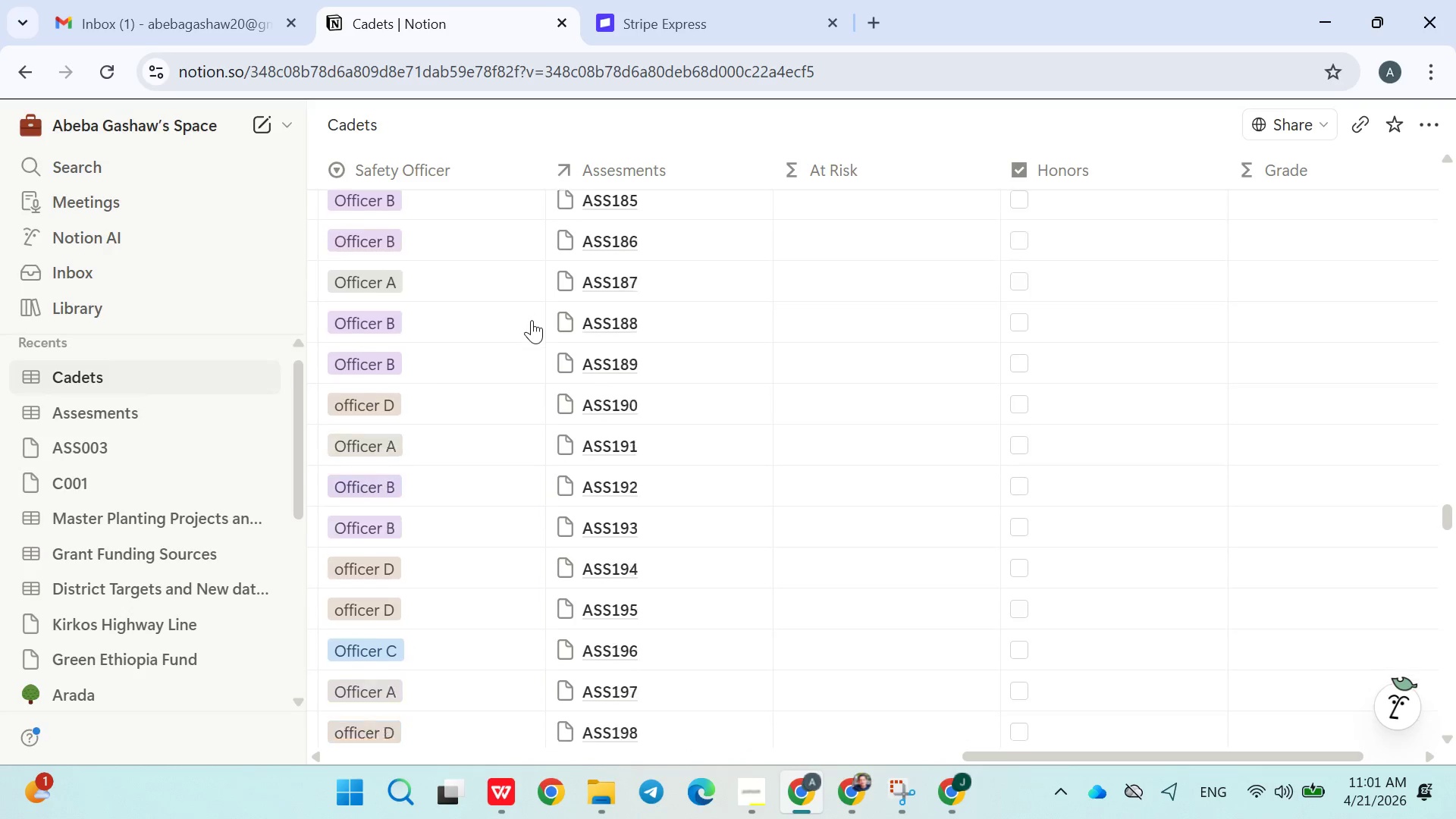 
left_click([569, 506])
 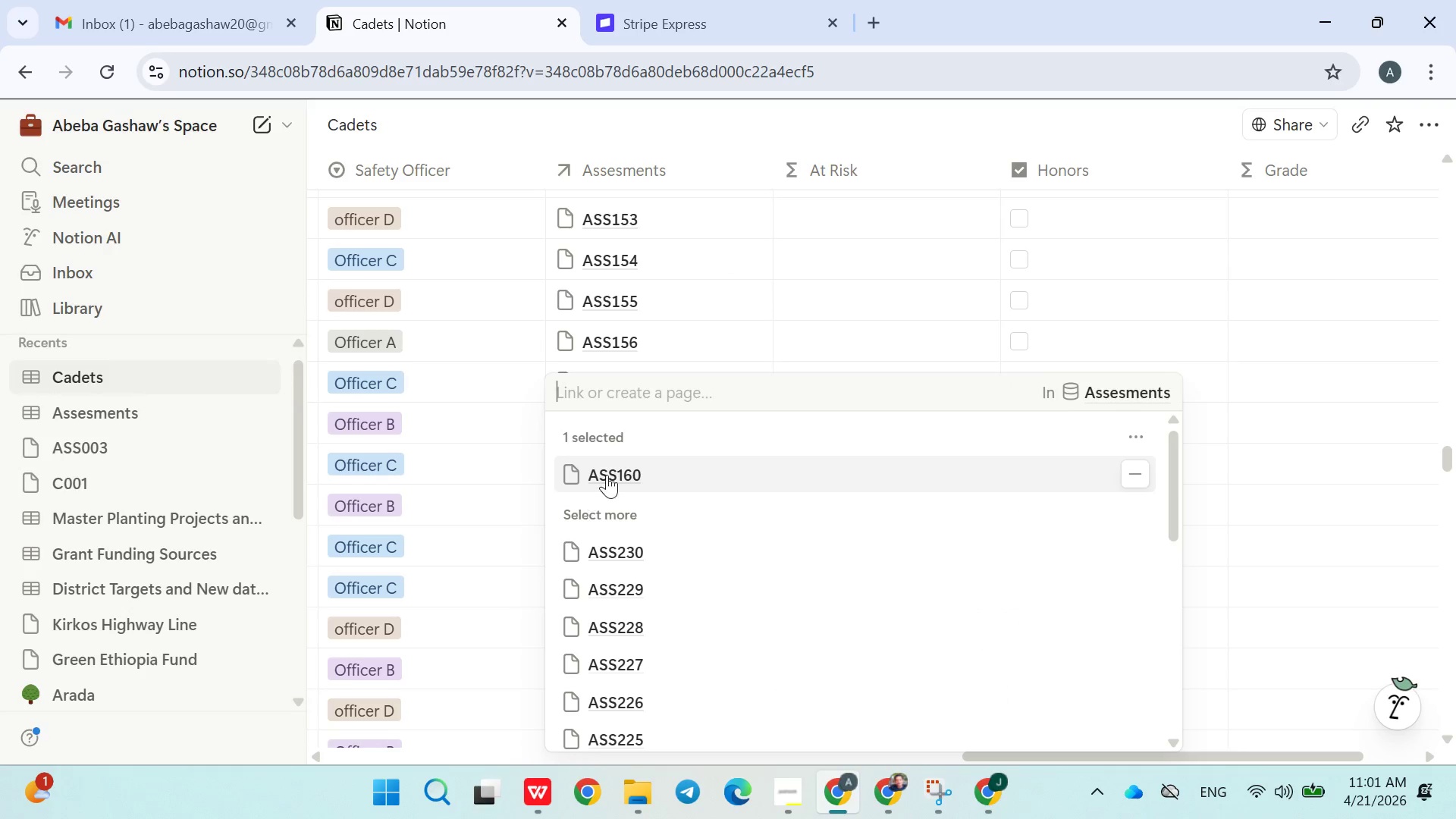 
left_click([740, 301])
 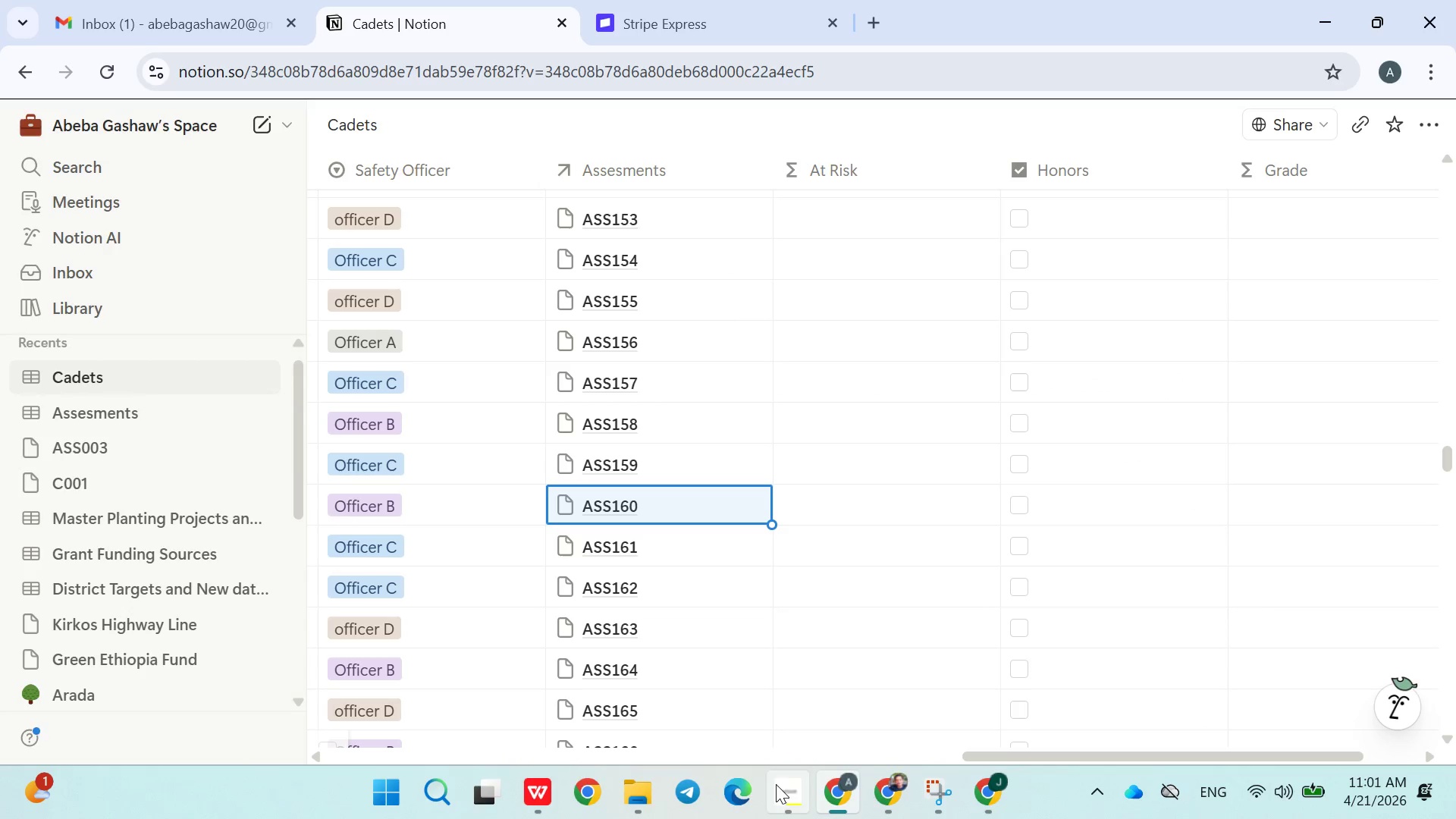 
left_click([789, 795])